 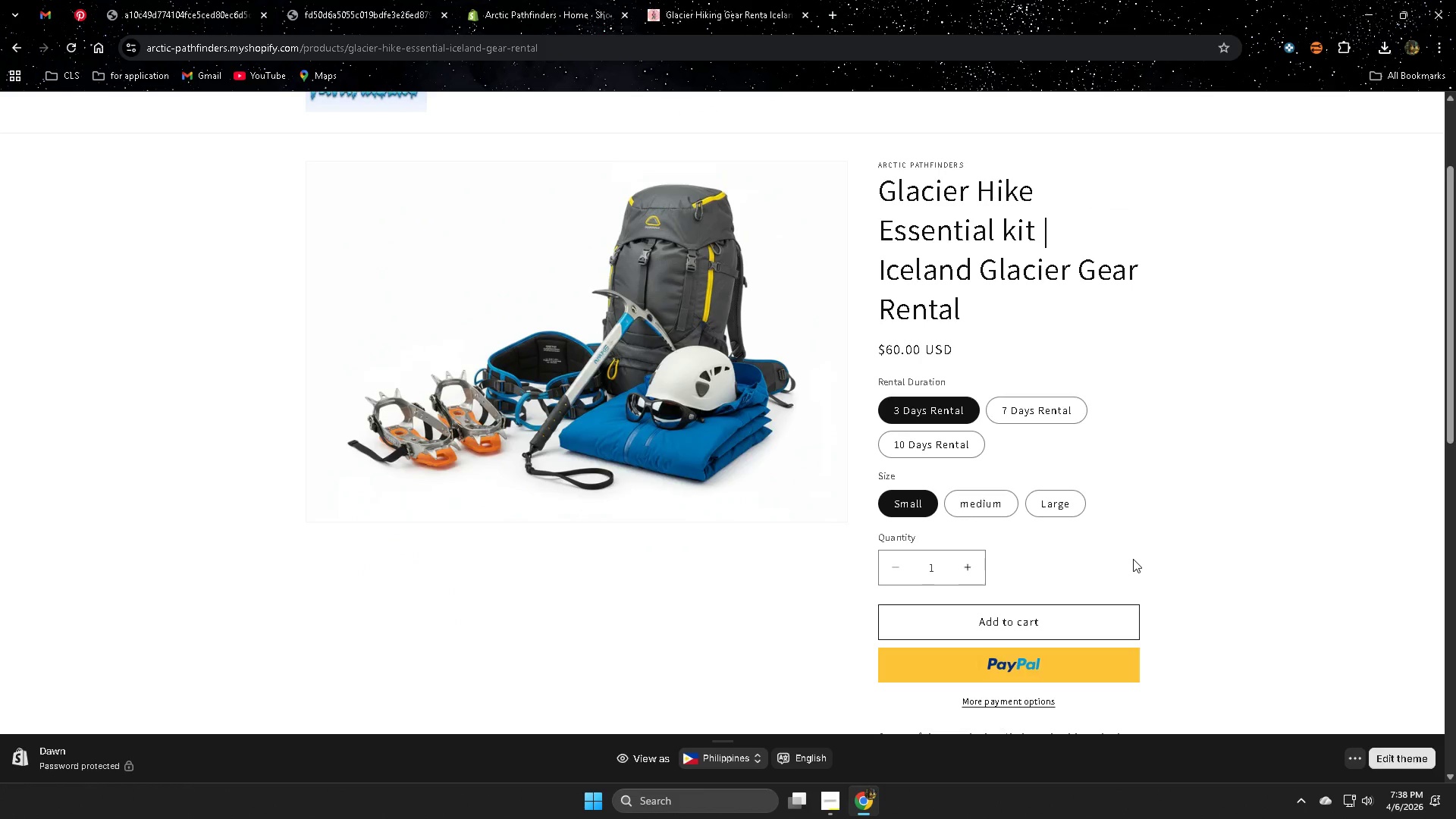 
left_click([1043, 413])
 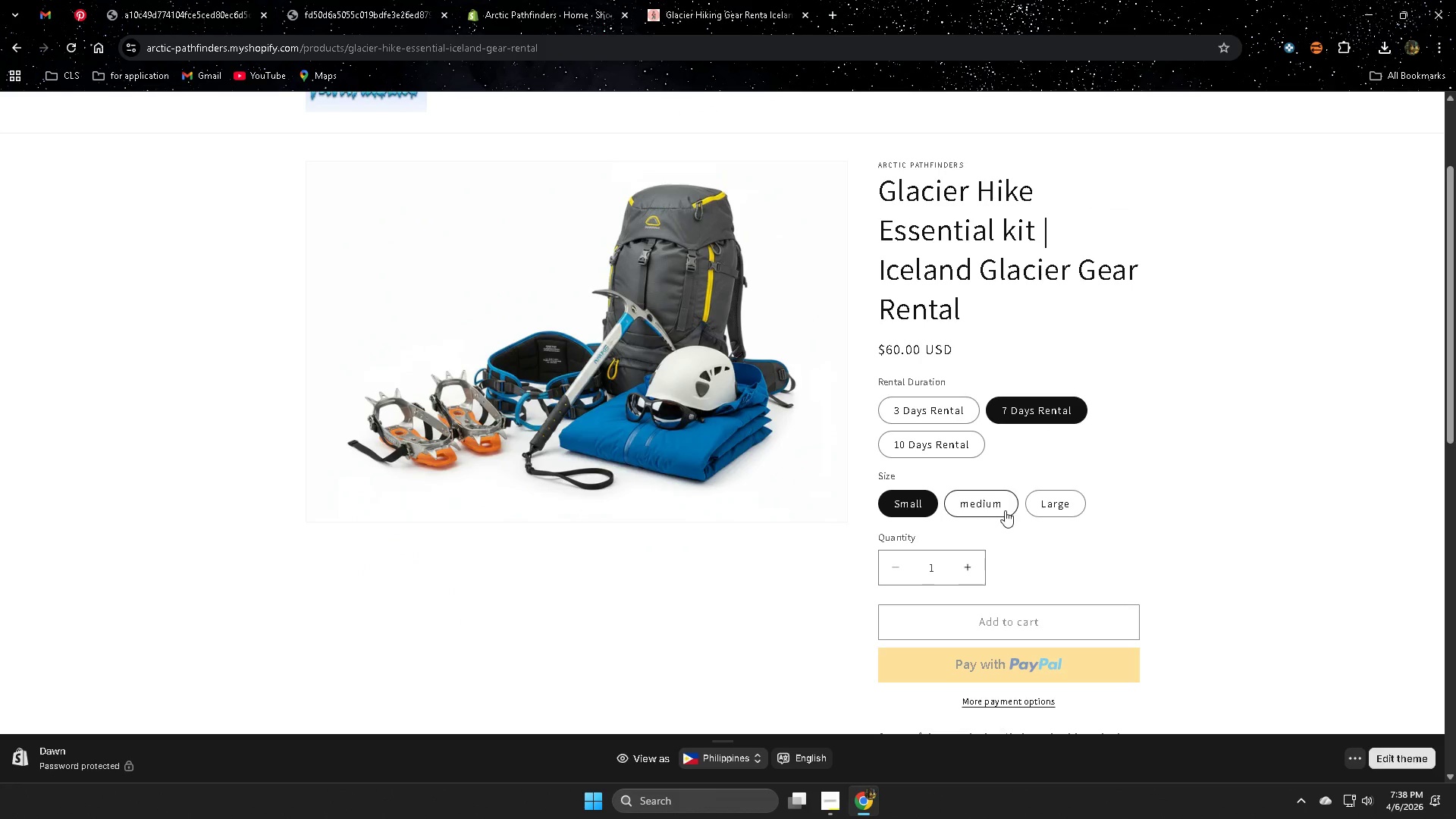 
left_click([993, 507])
 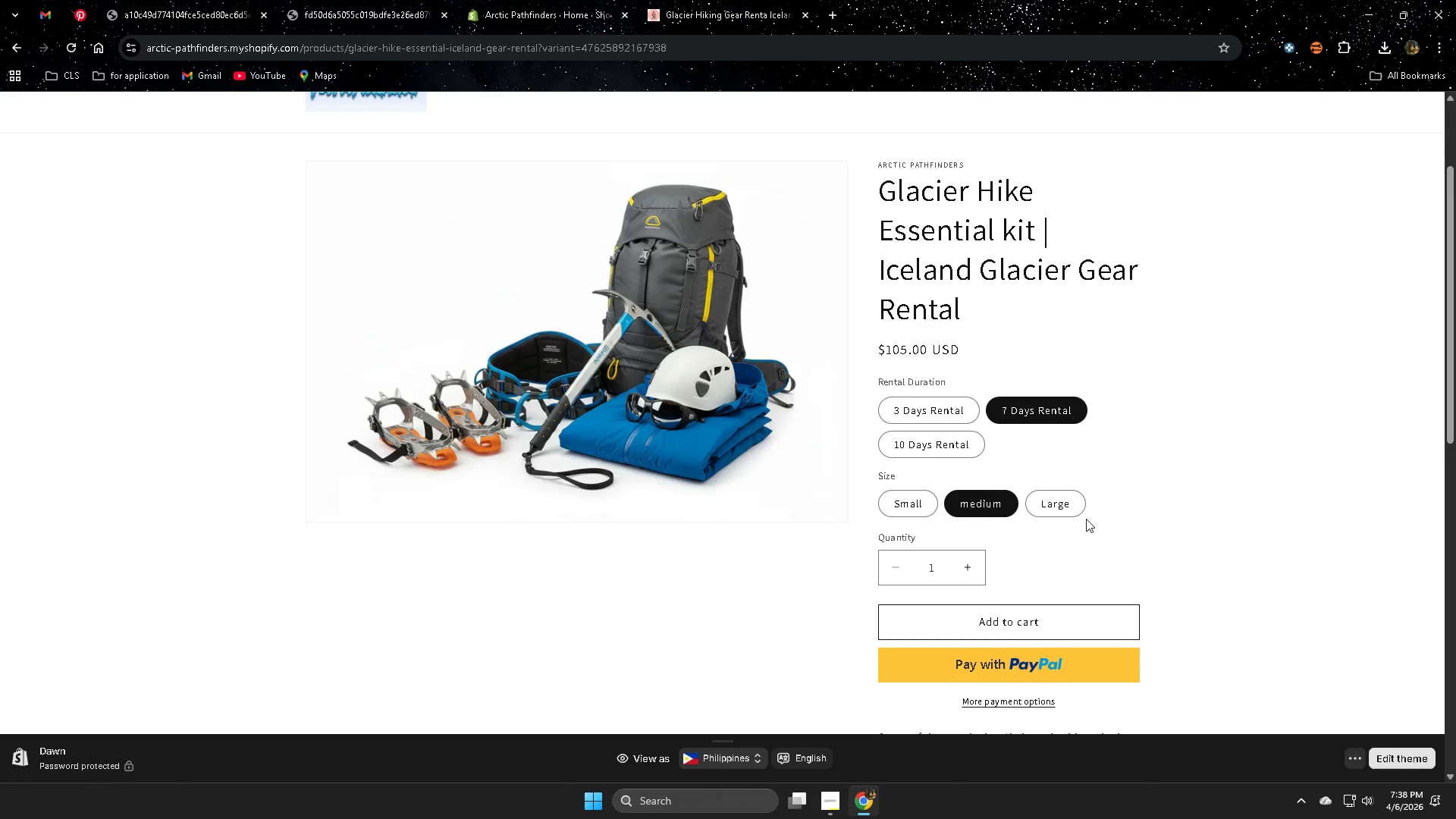 
scroll: coordinate [1133, 559], scroll_direction: down, amount: 2.0
 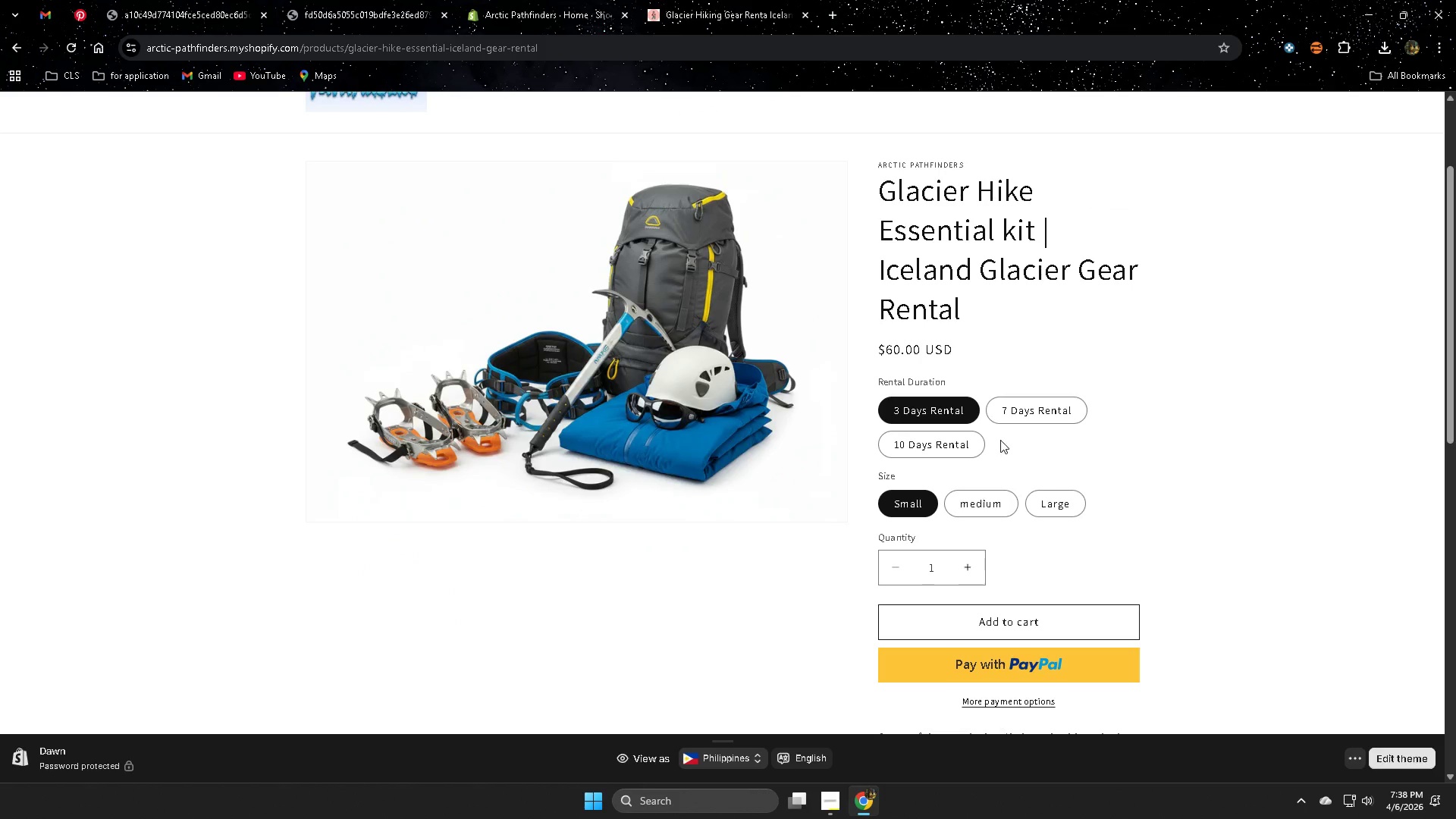 
left_click([1072, 511])
 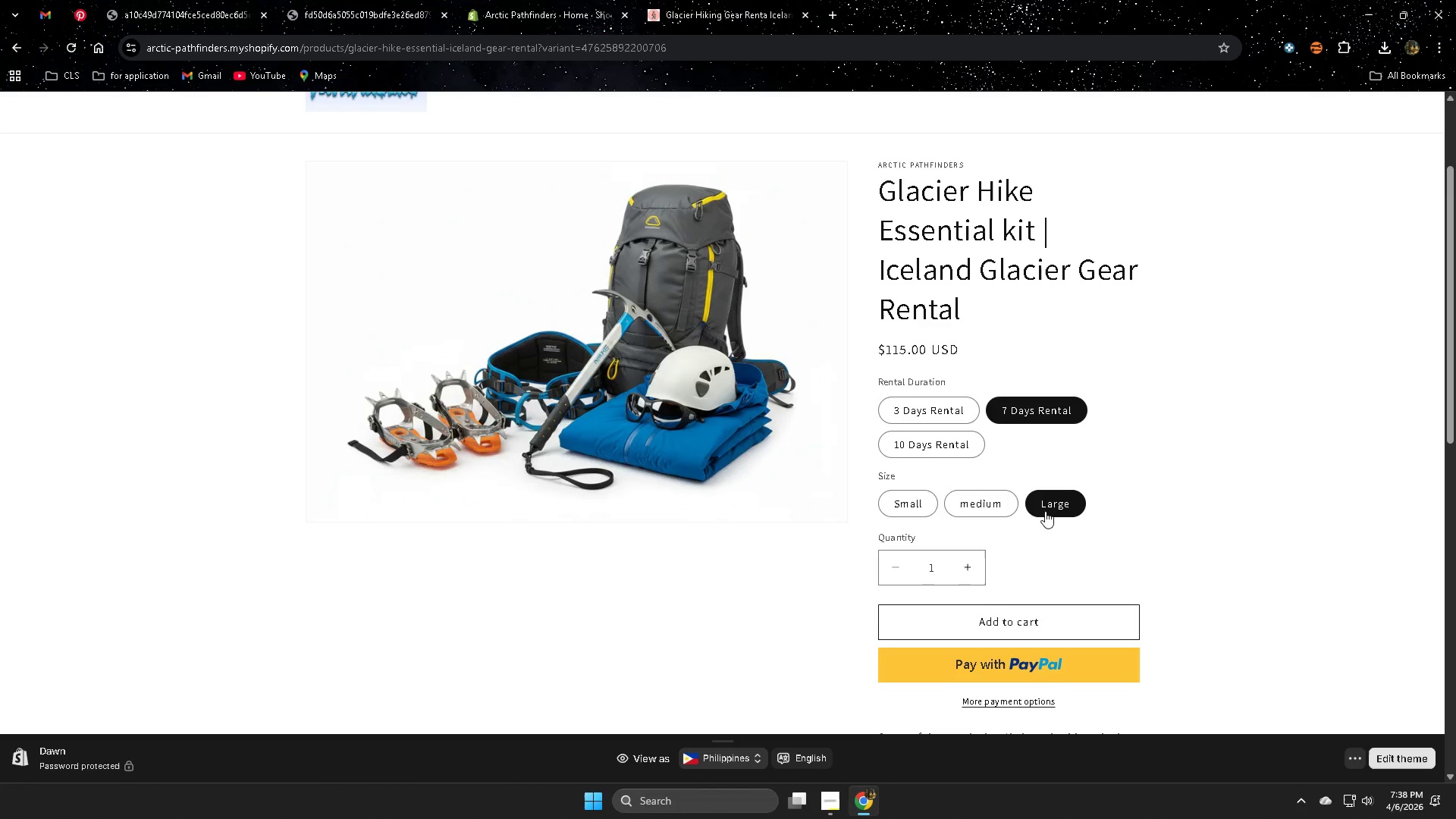 
left_click([999, 504])
 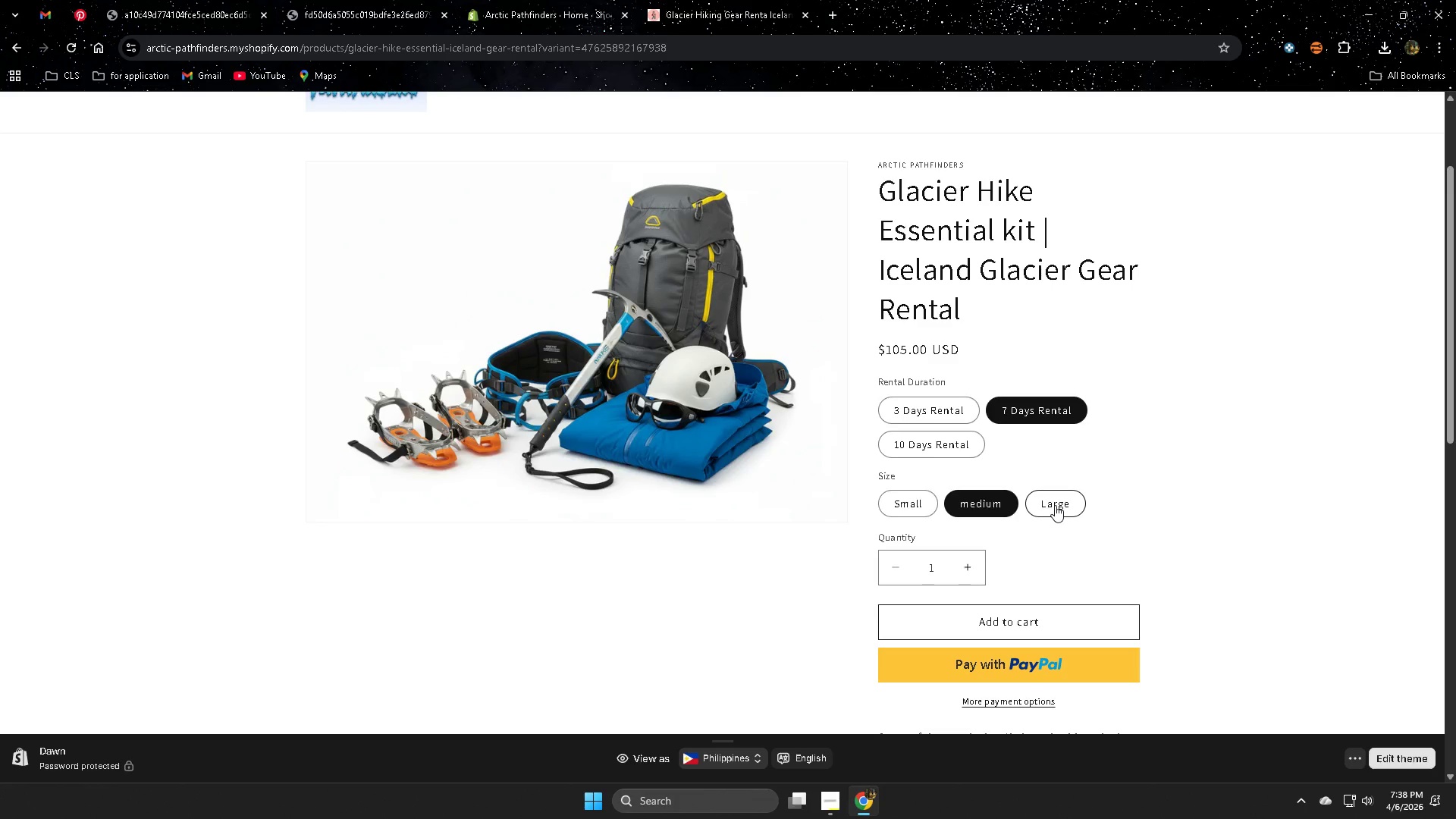 
left_click([1055, 505])
 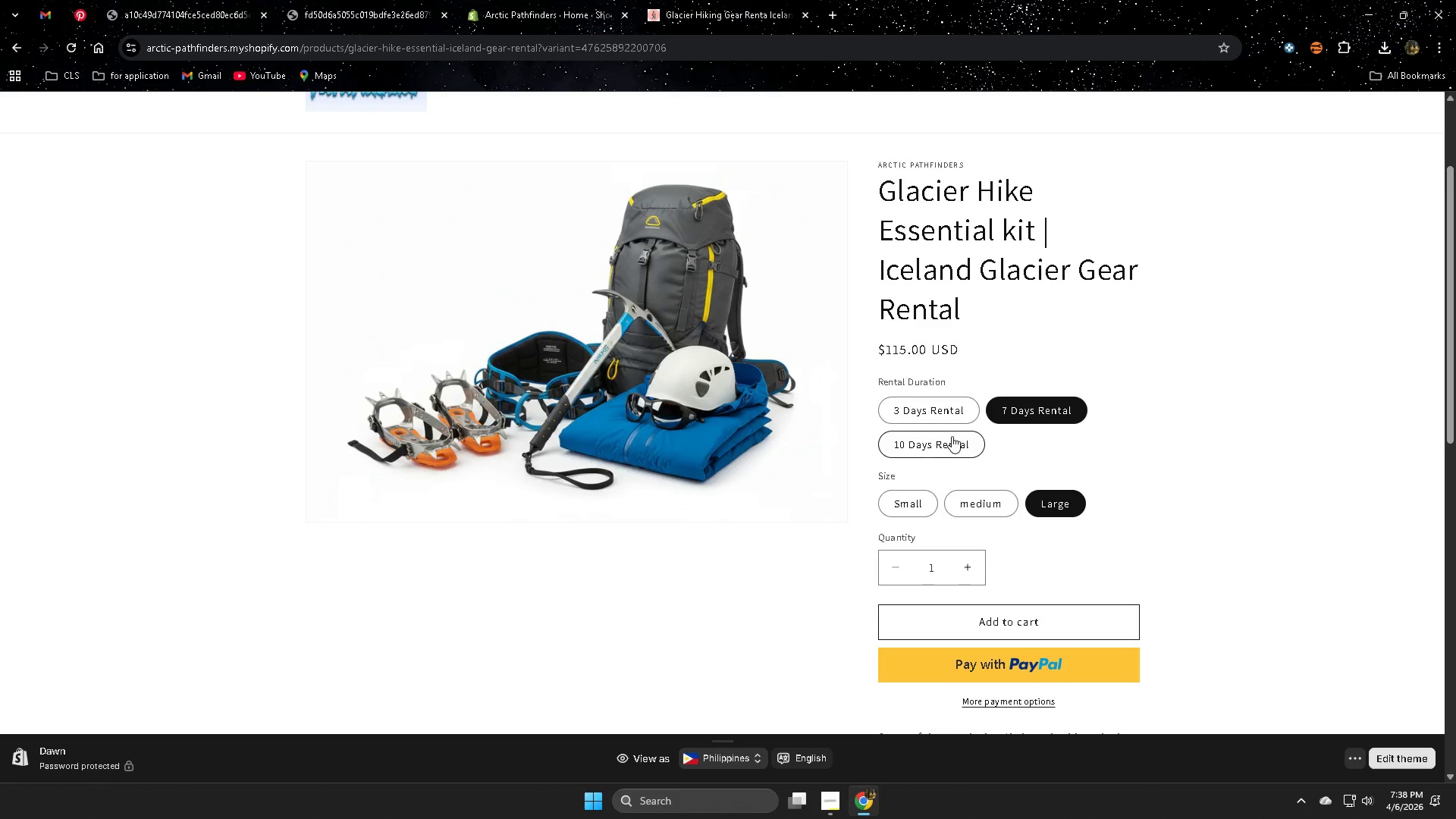 
left_click([950, 447])
 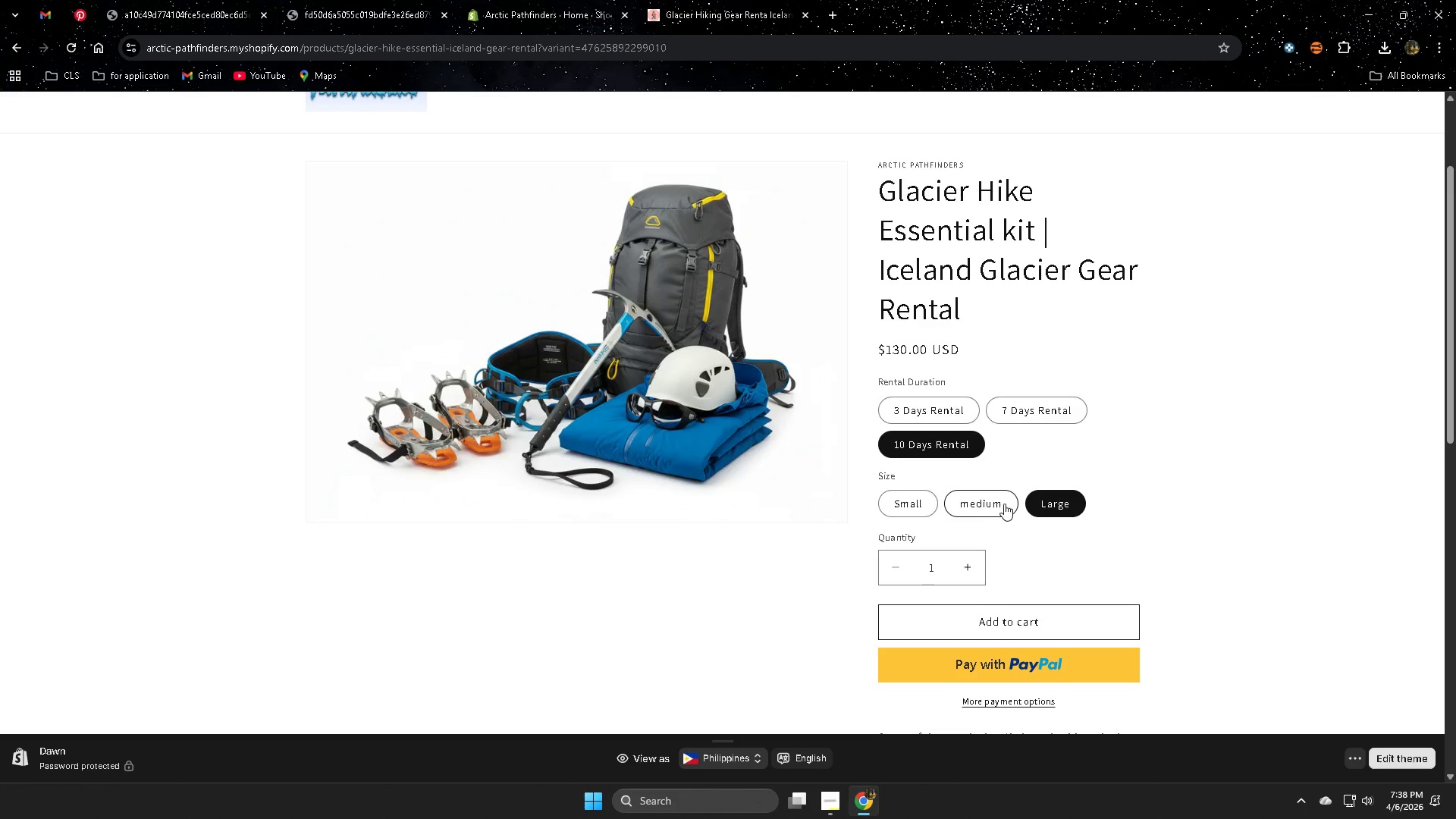 
scroll: coordinate [622, 519], scroll_direction: up, amount: 1.0
 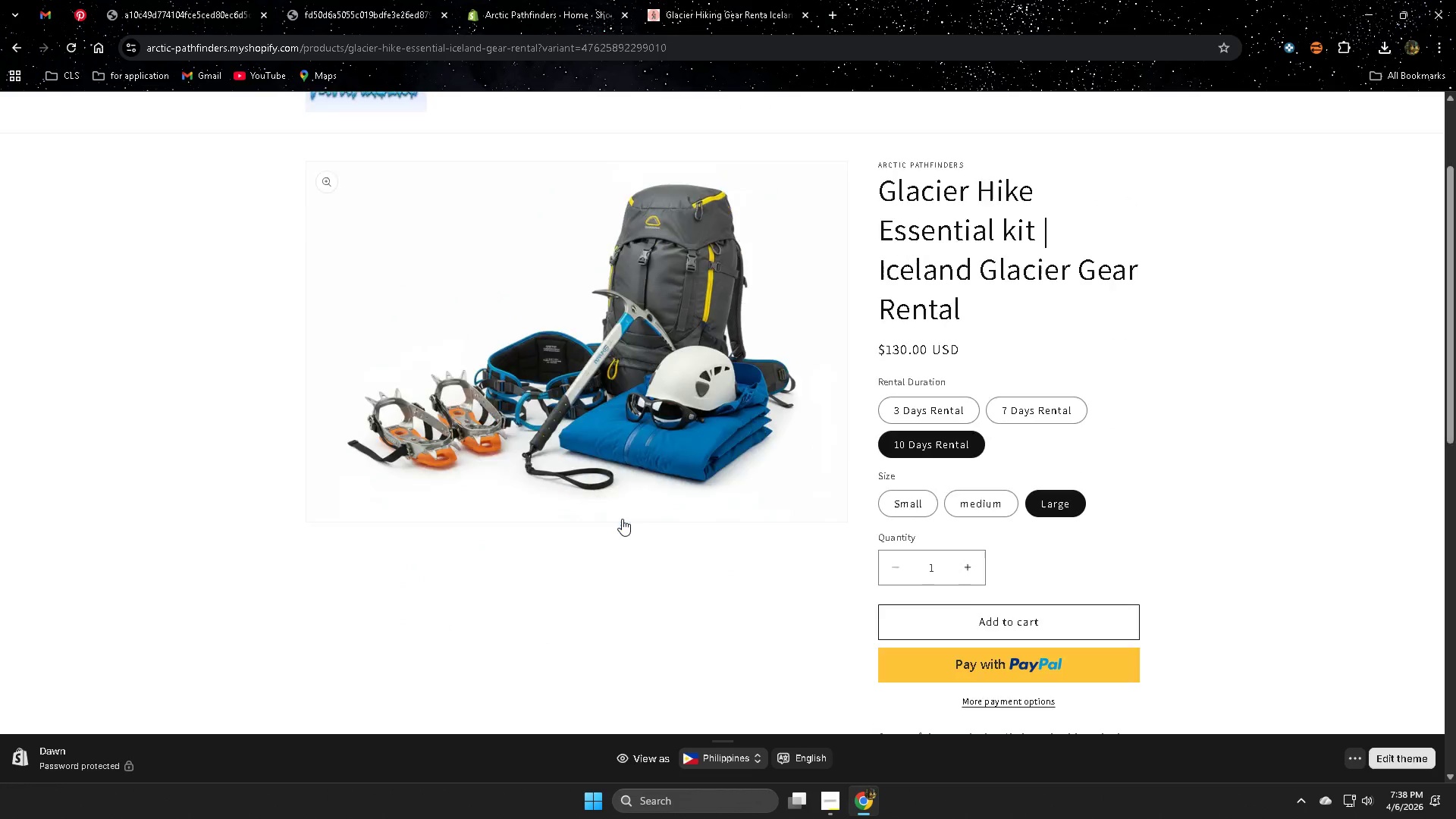 
scroll: coordinate [622, 519], scroll_direction: down, amount: 1.0
 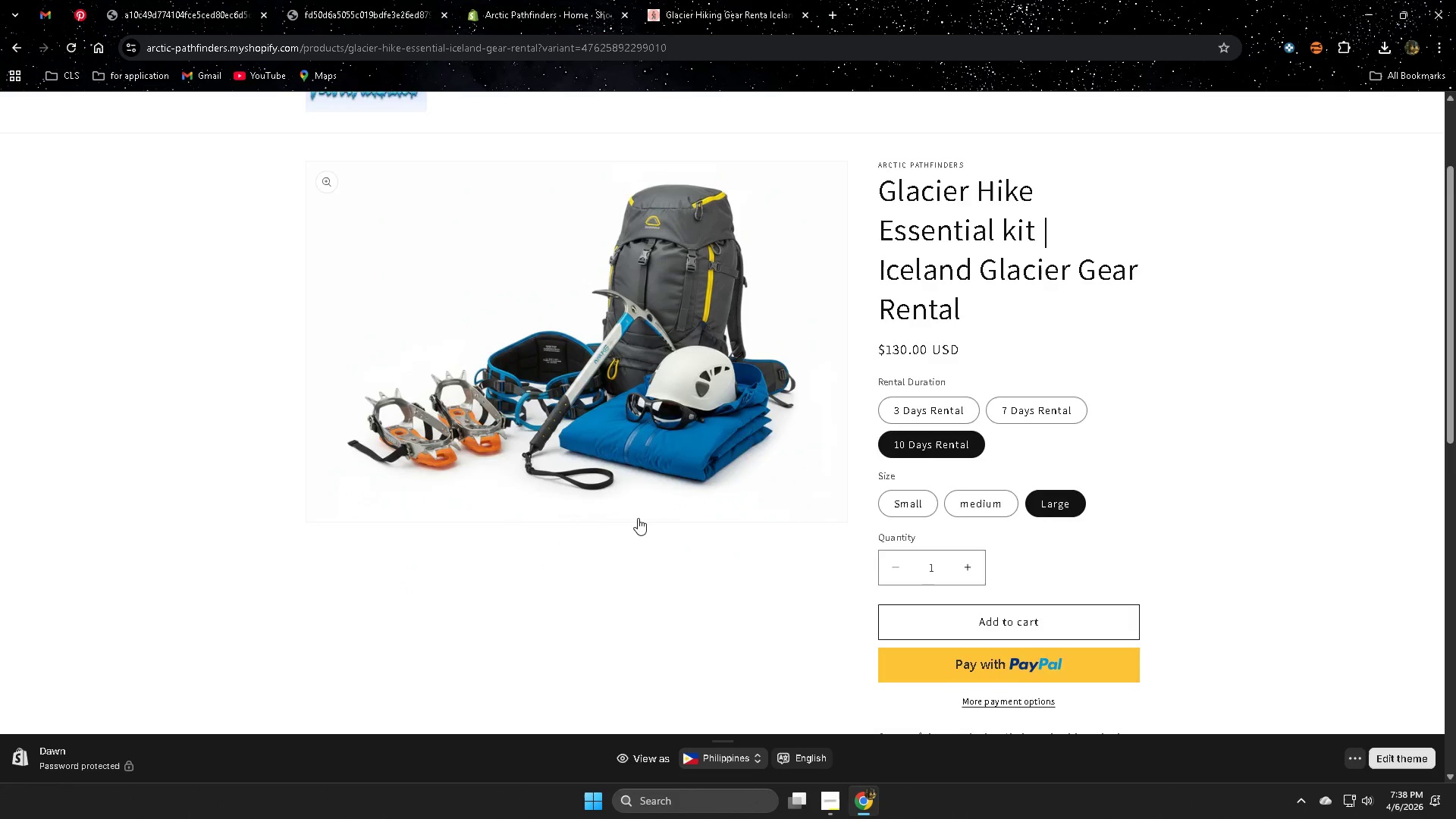 
scroll: coordinate [655, 470], scroll_direction: up, amount: 5.0
 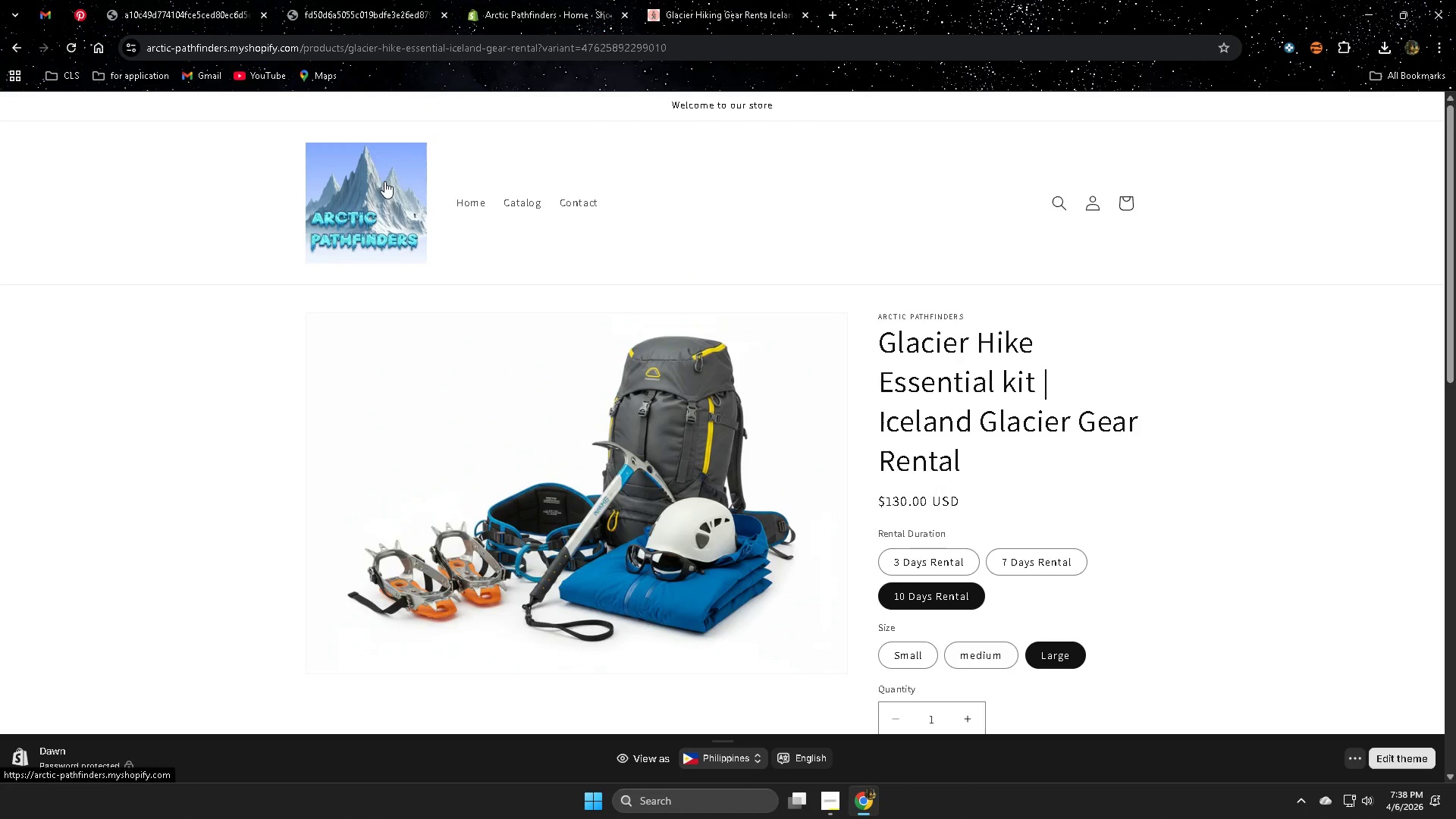 
mouse_move([686, 16])
 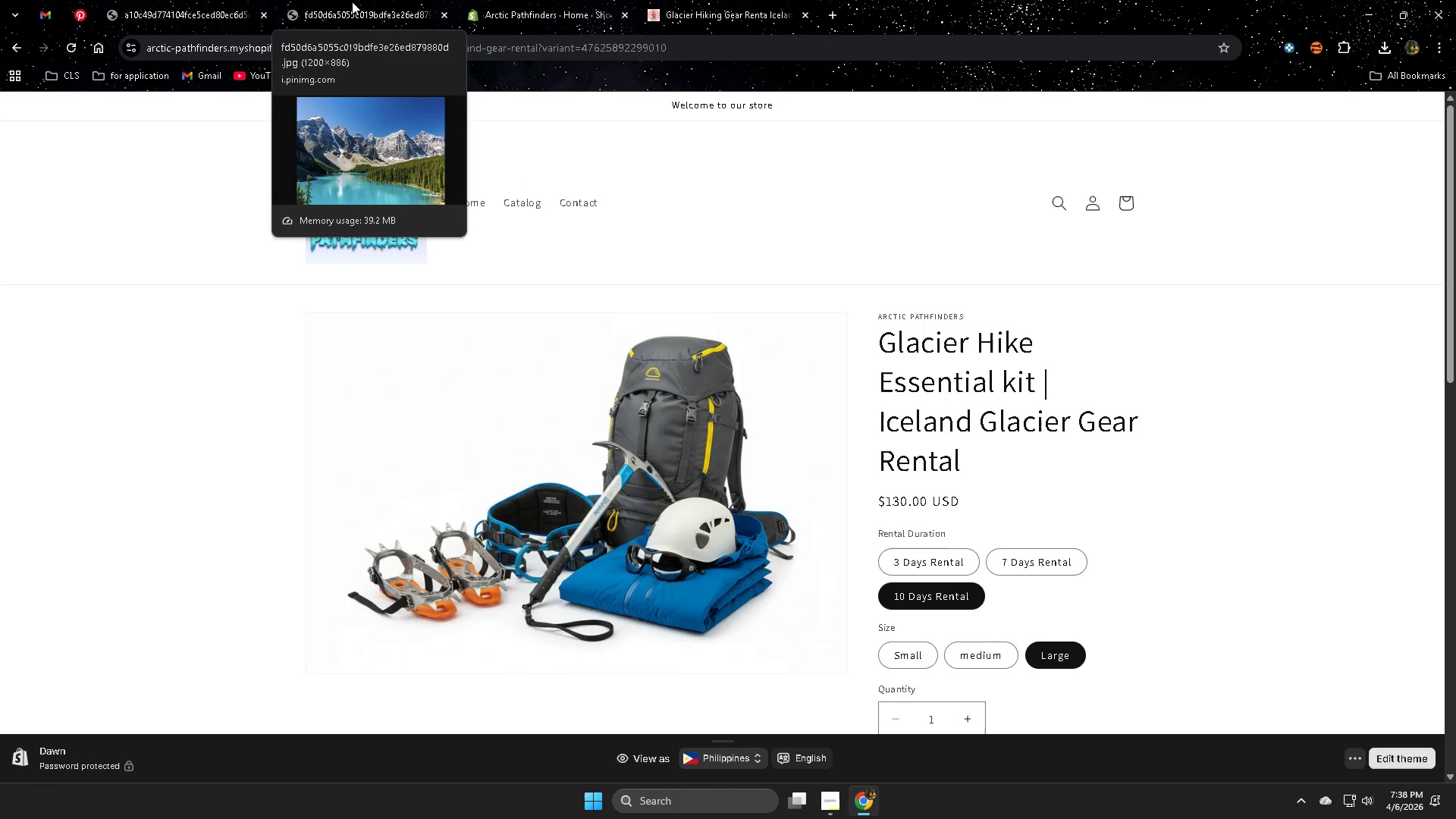 
left_click([389, 7])
 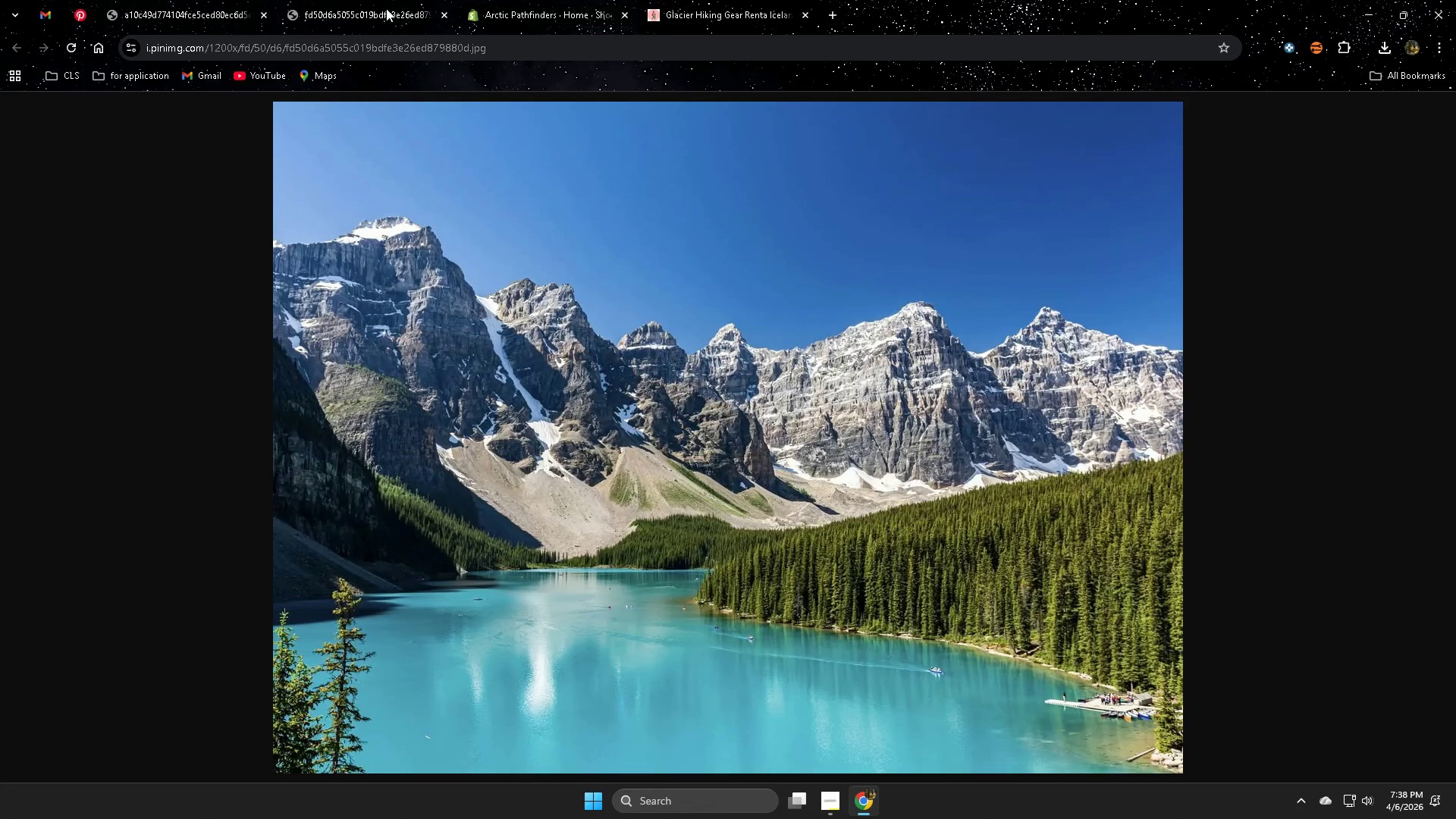 
key(Control+W)
 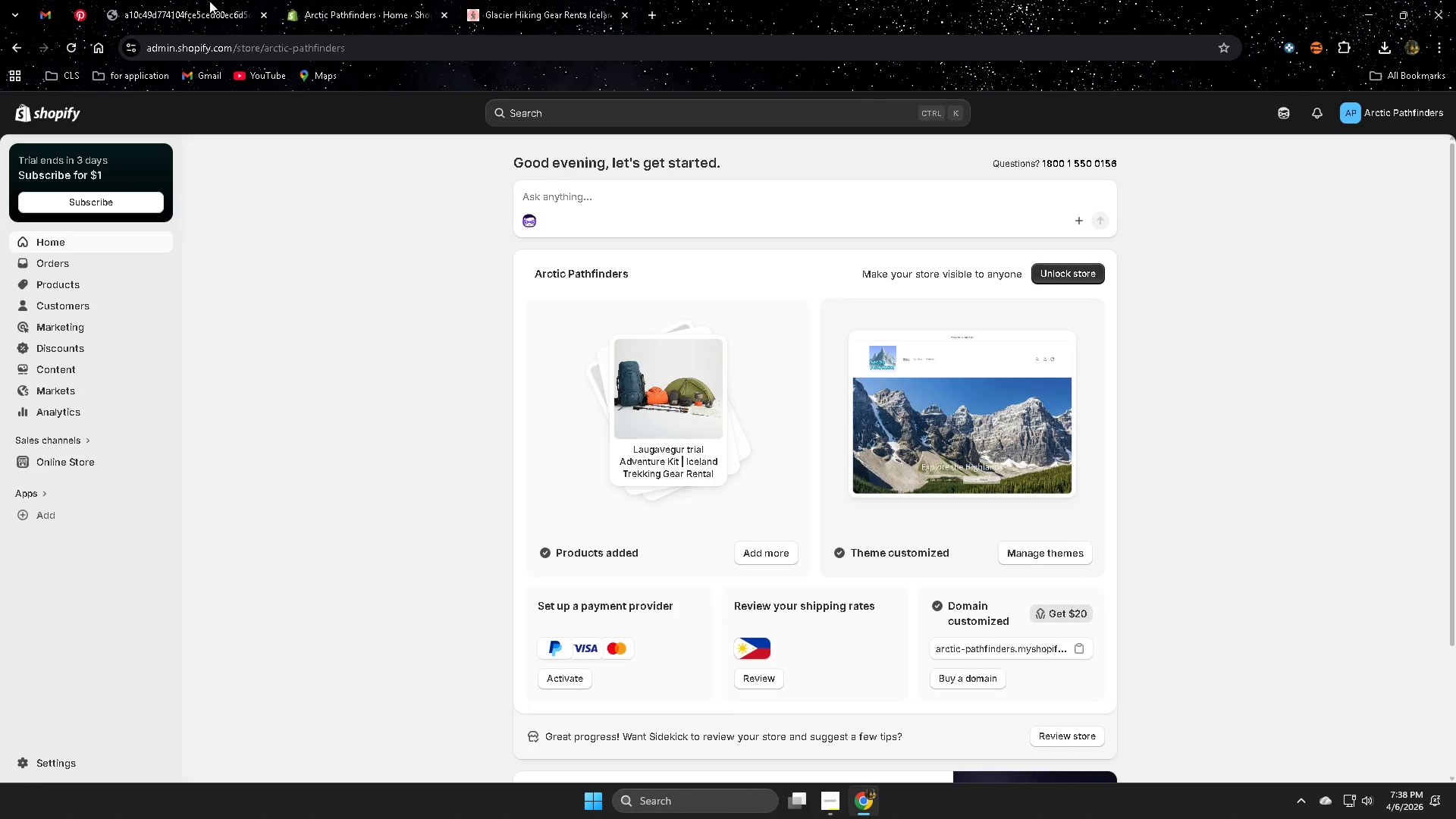 
left_click([209, 1])
 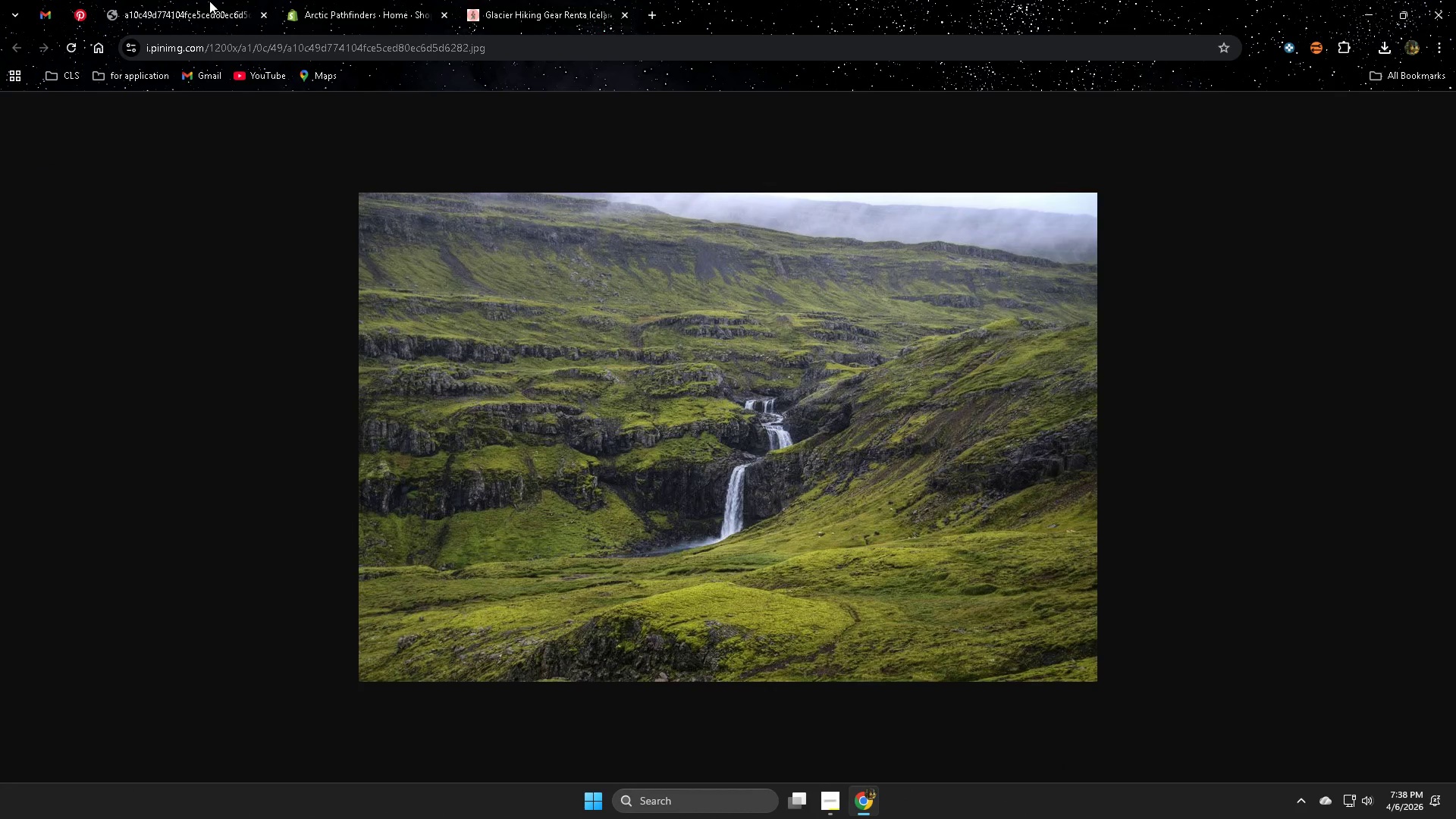 
key(Control+ControlLeft)
 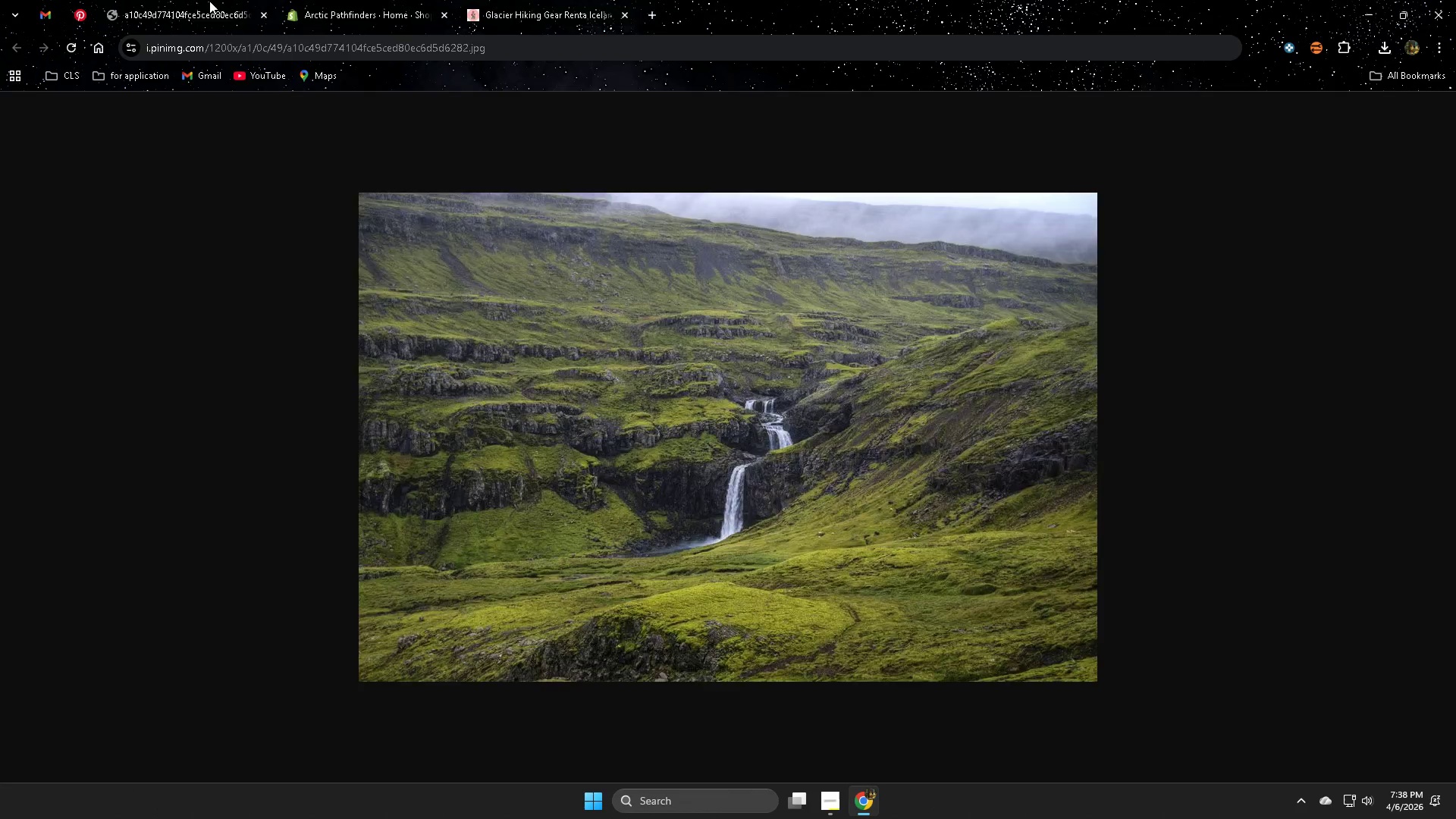 
key(Control+W)
 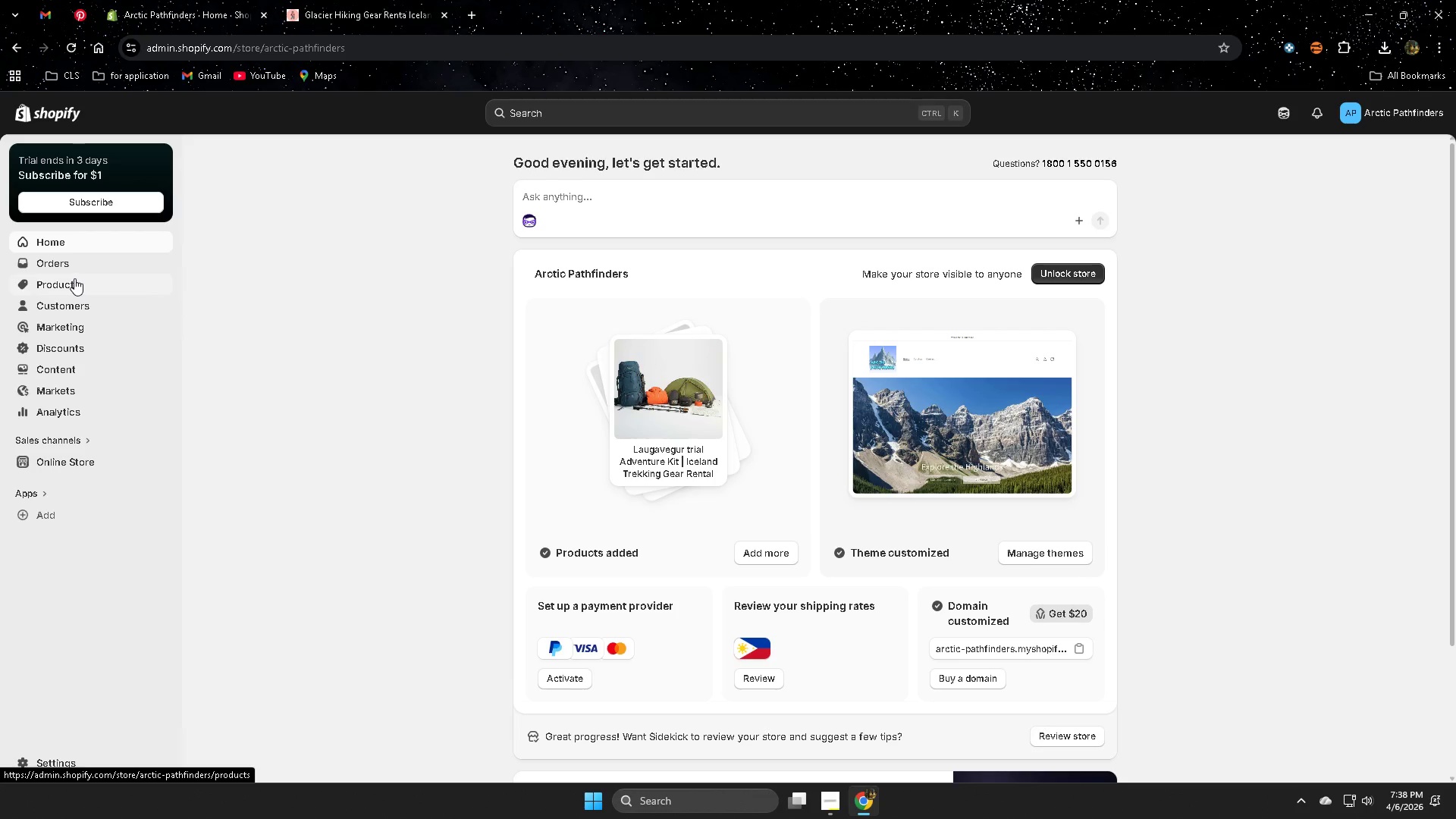 
left_click([74, 284])
 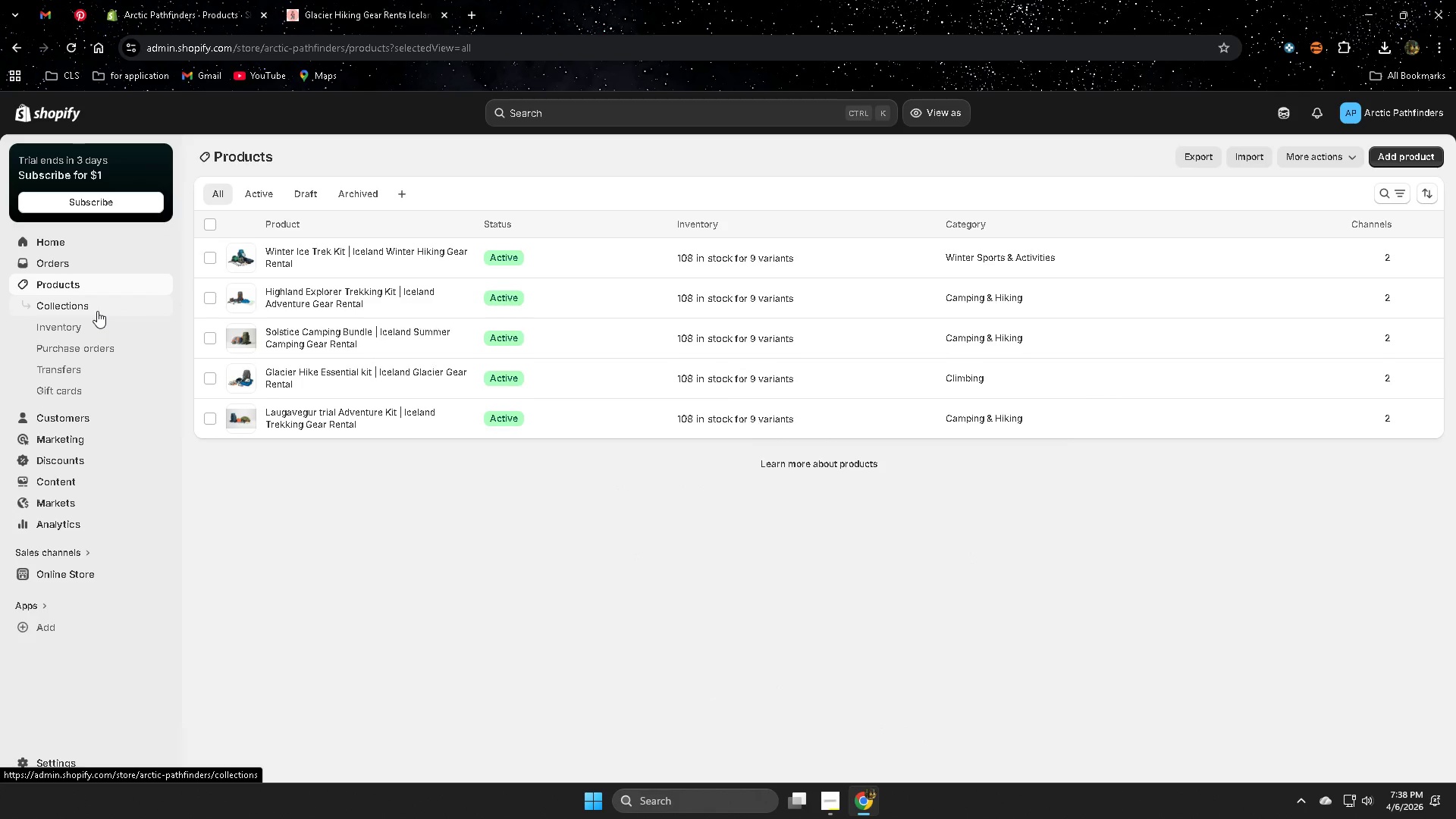 
left_click([97, 310])
 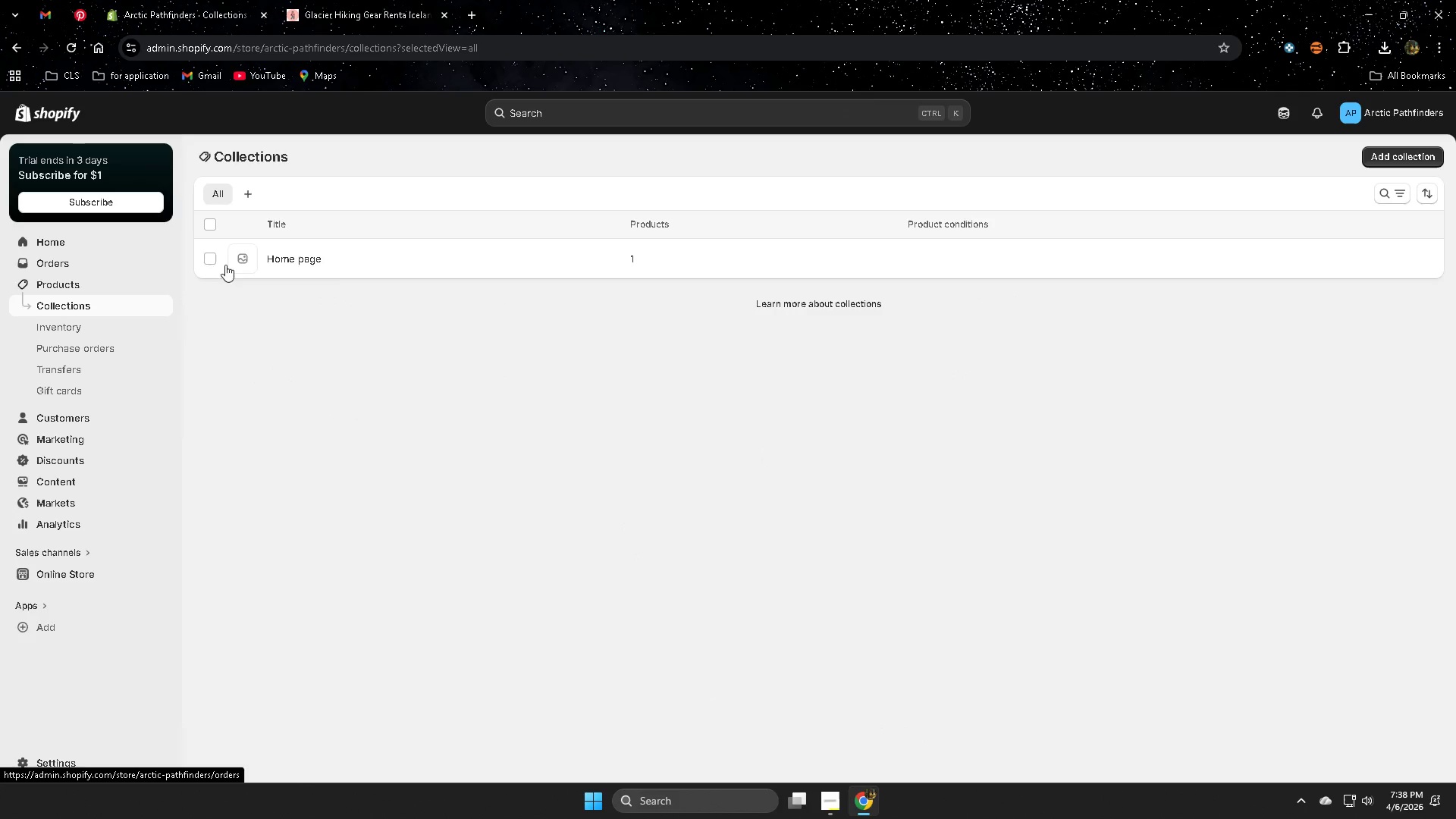 
left_click([406, 262])
 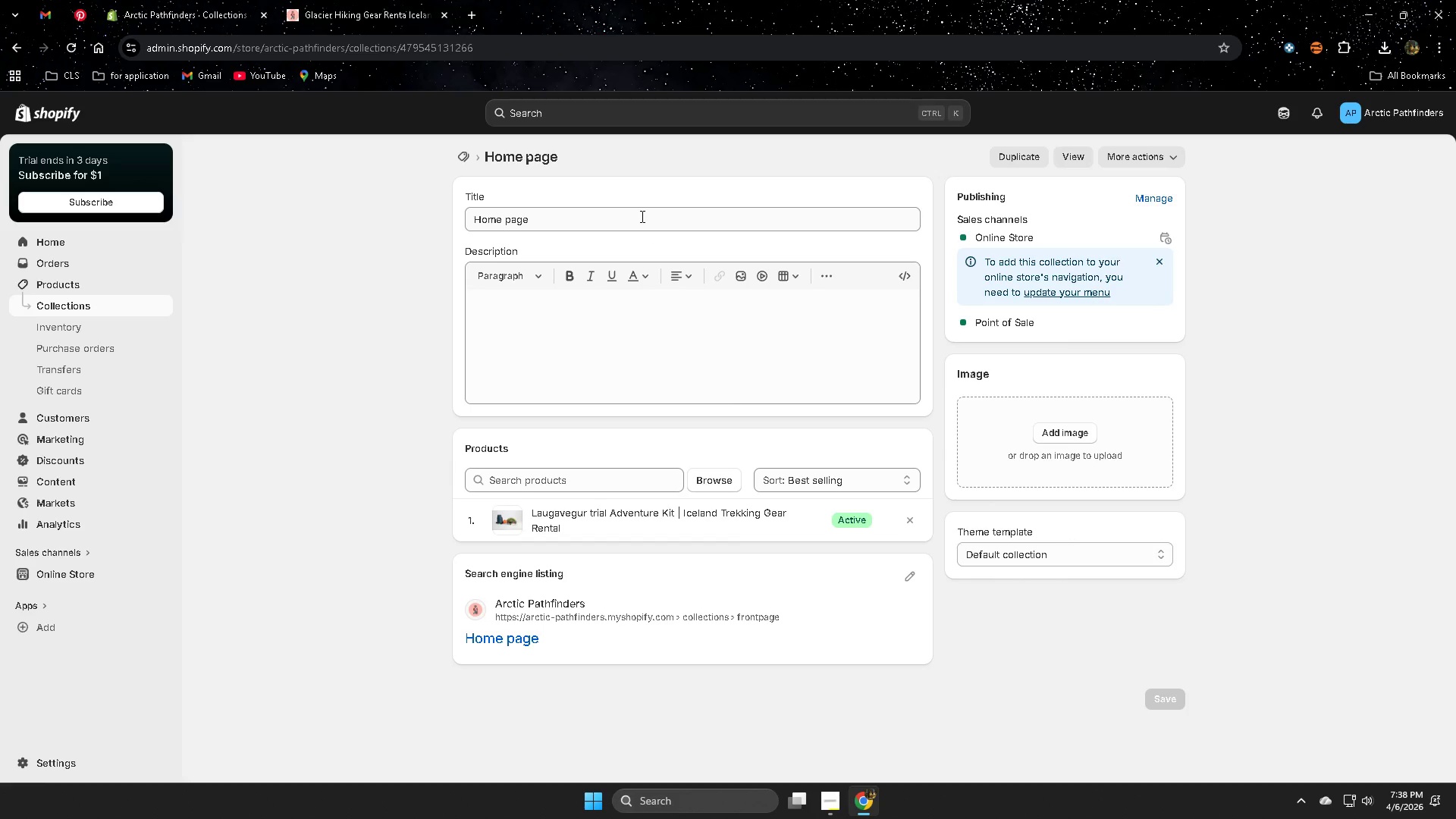 
left_click([370, 0])
 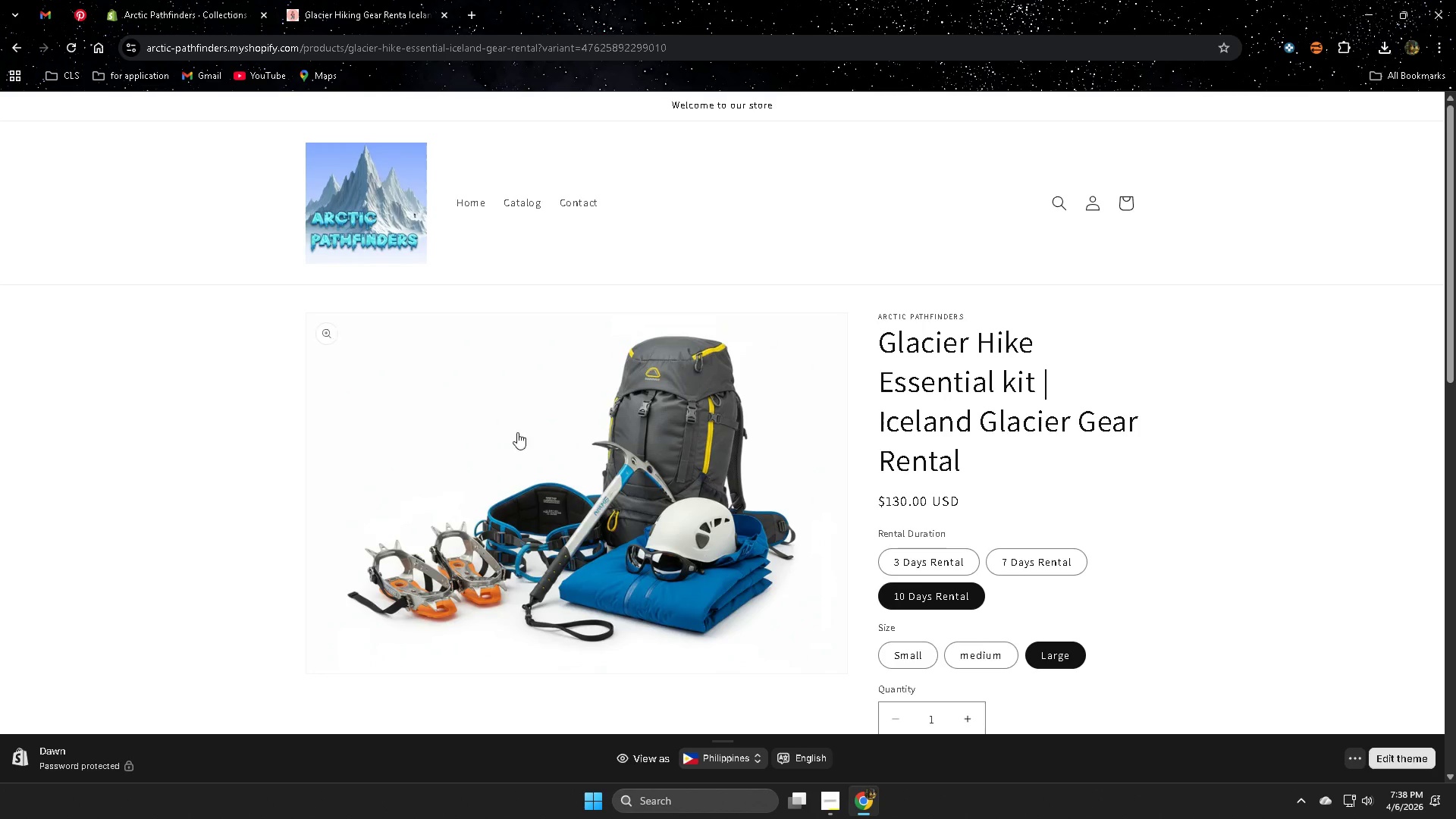 
left_click([355, 181])
 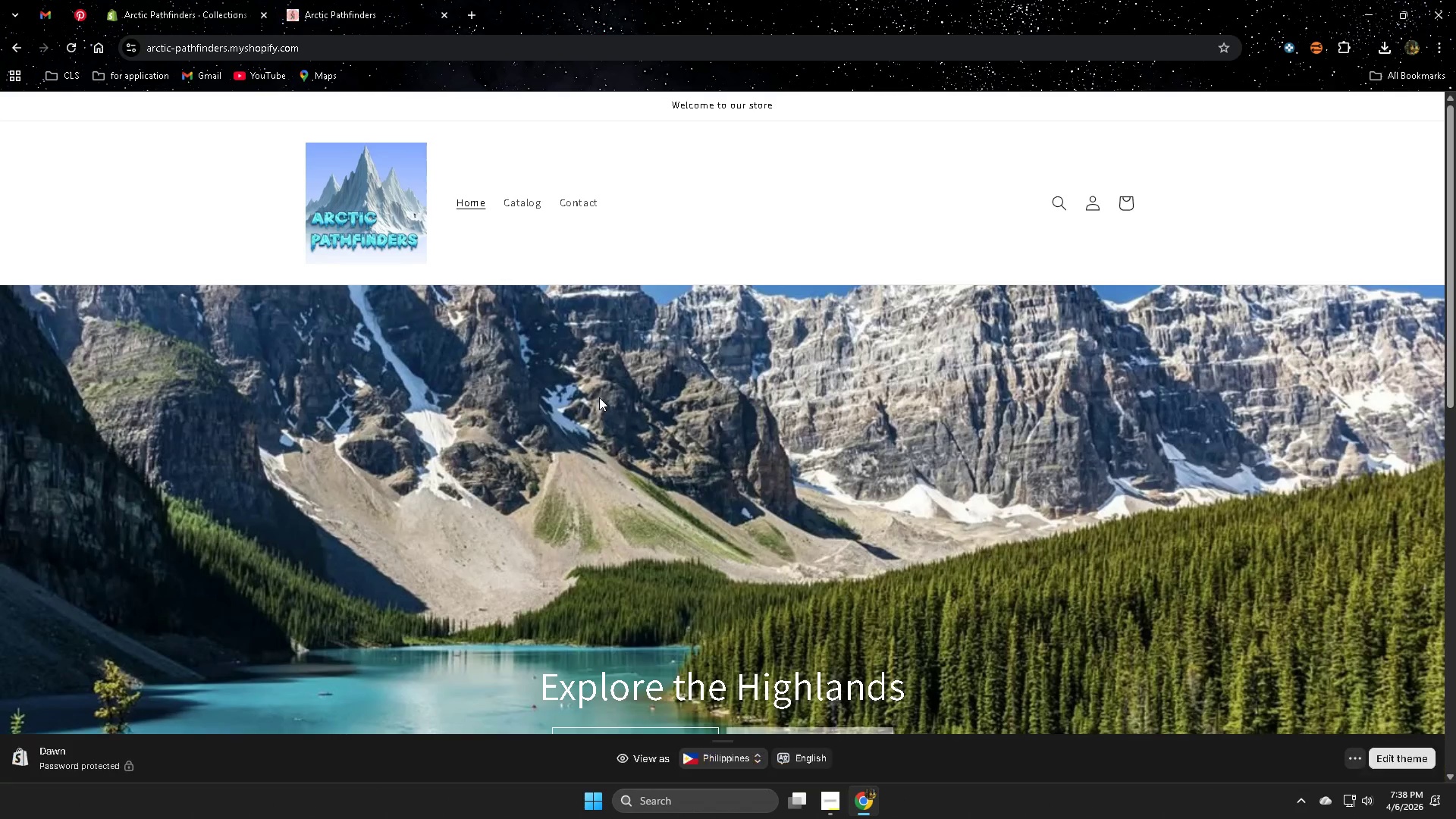 
scroll: coordinate [510, 471], scroll_direction: up, amount: 4.0
 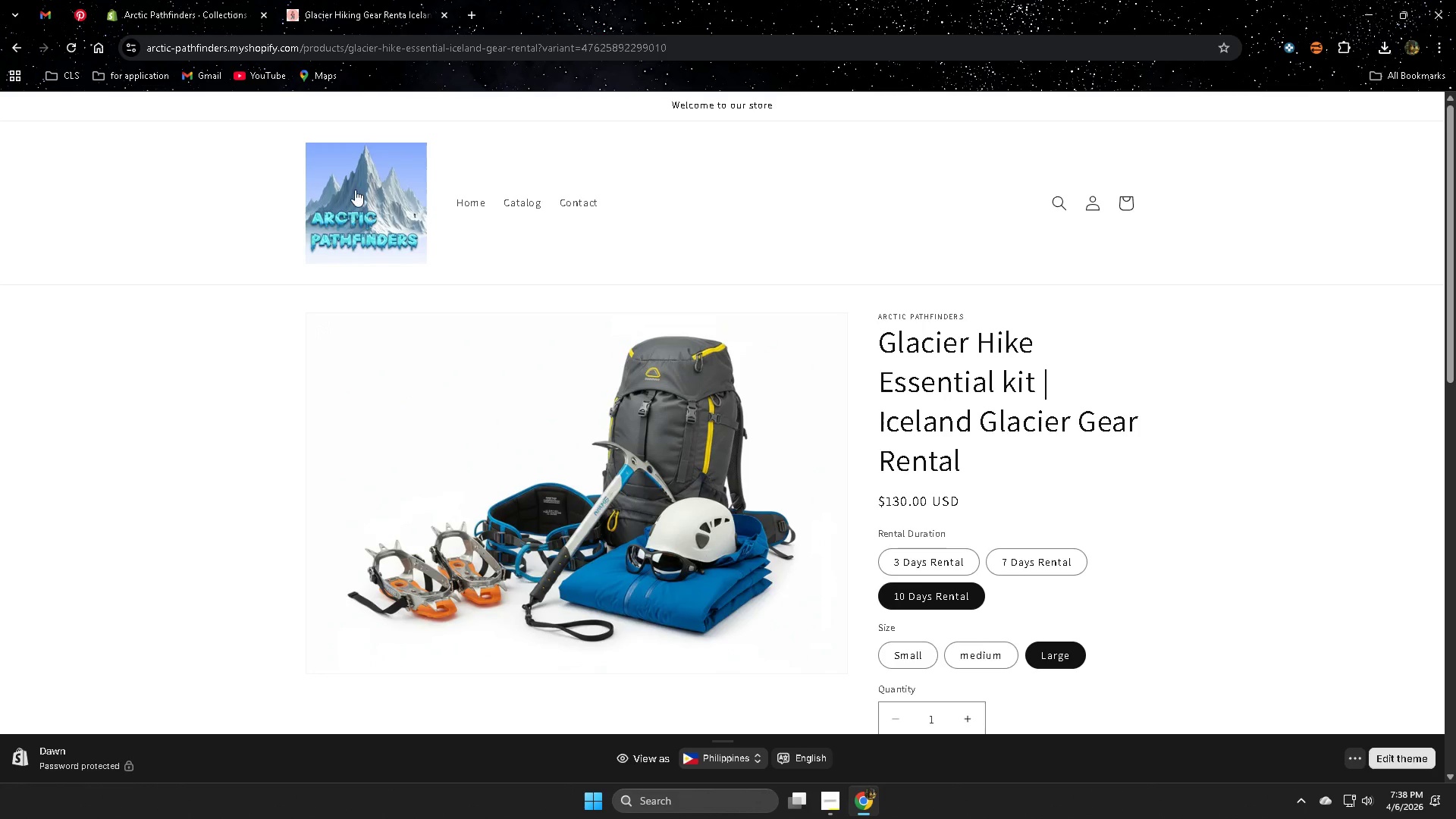 
scroll: coordinate [598, 397], scroll_direction: down, amount: 2.0
 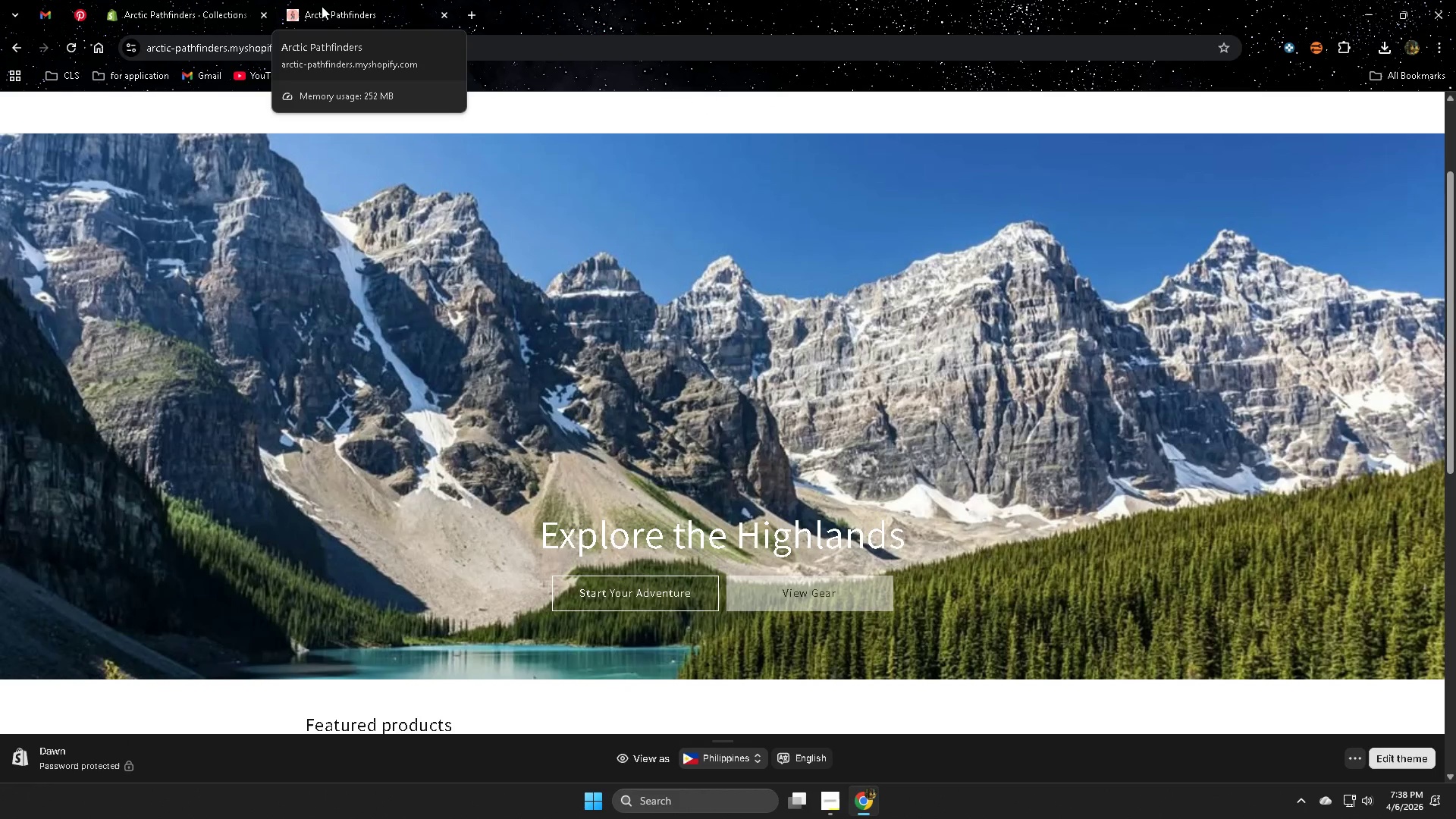 
wait(5.55)
 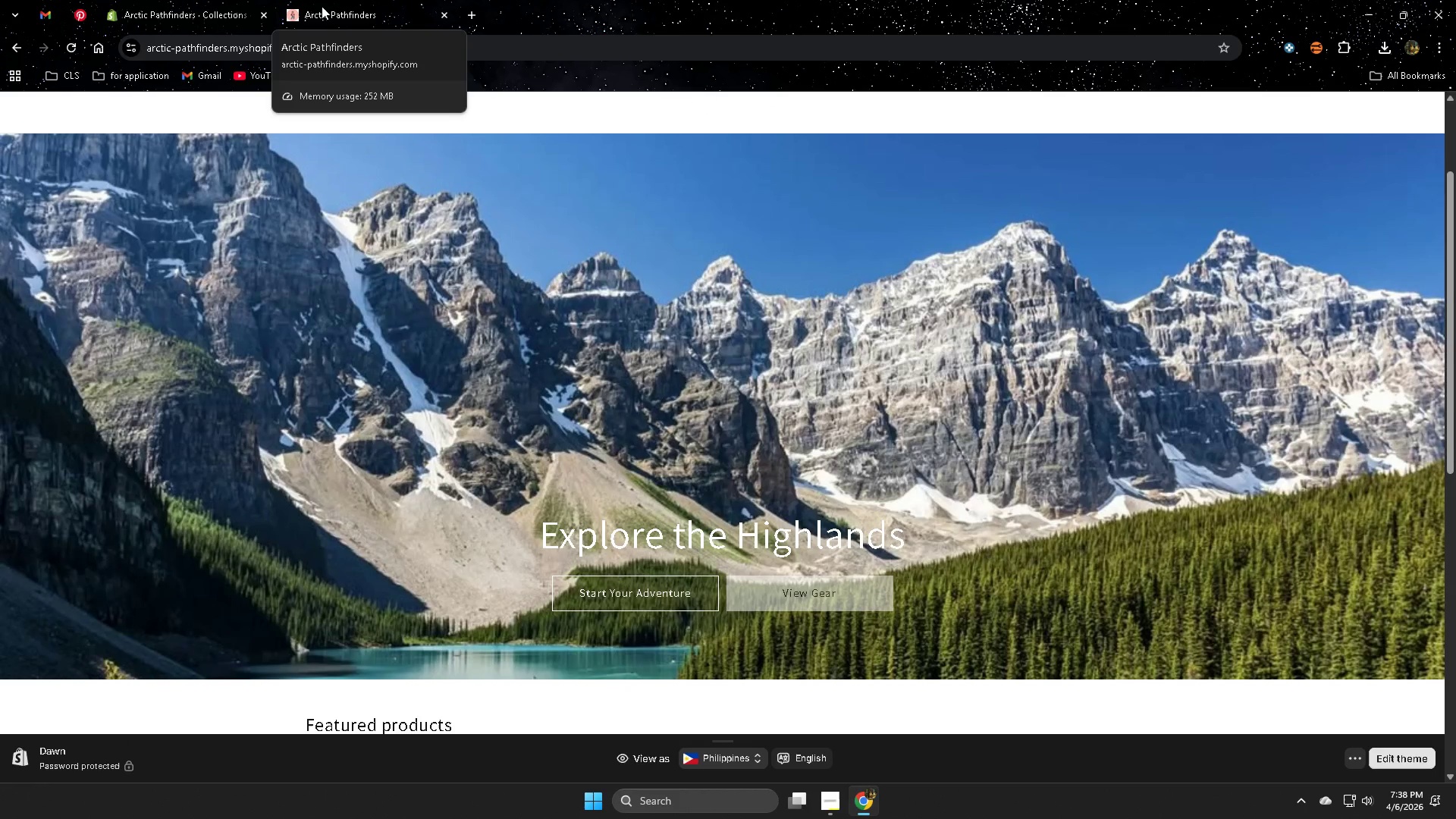 
left_click([831, 805])
 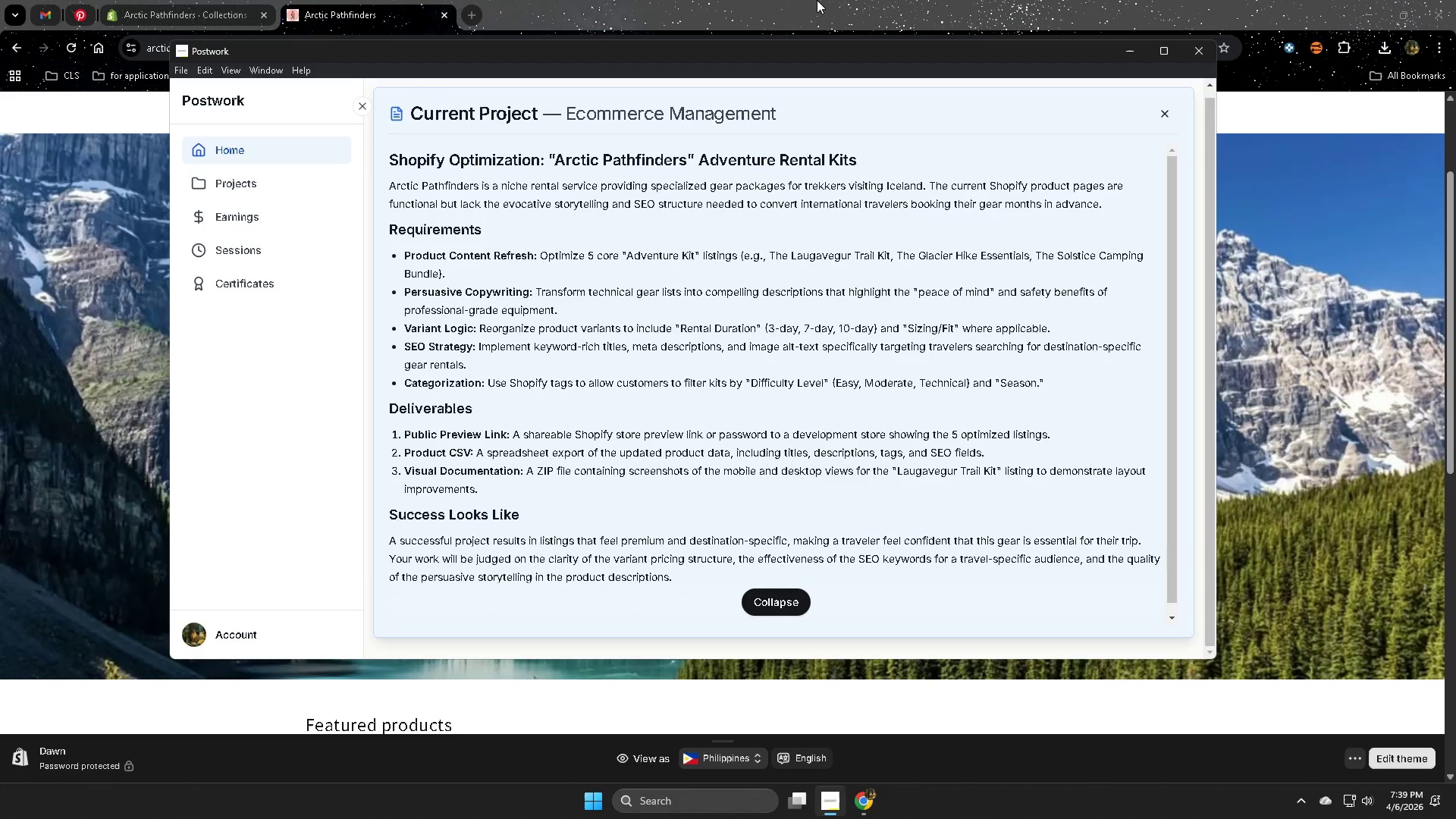 
left_click([188, 7])
 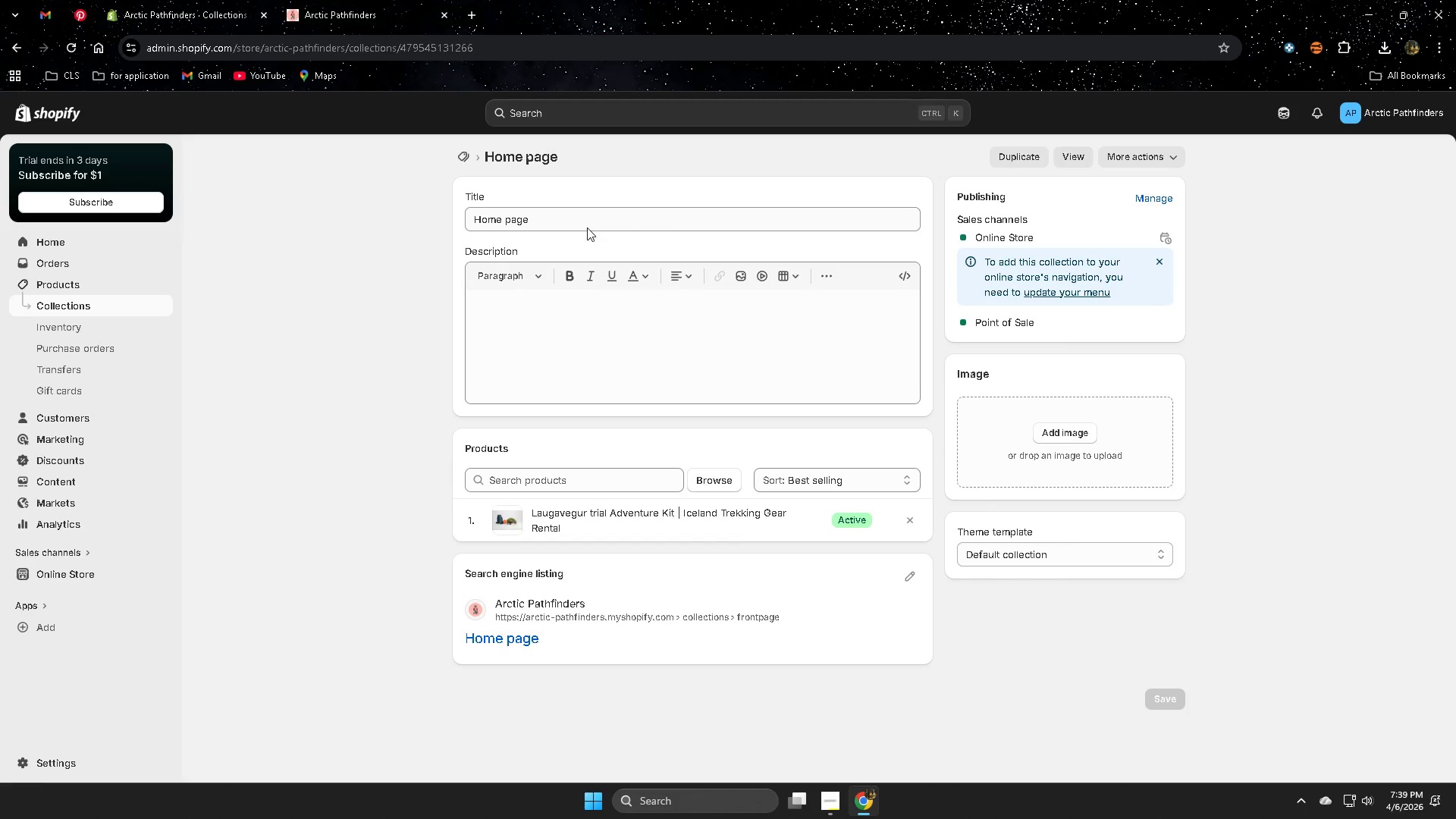 
double_click([587, 221])
 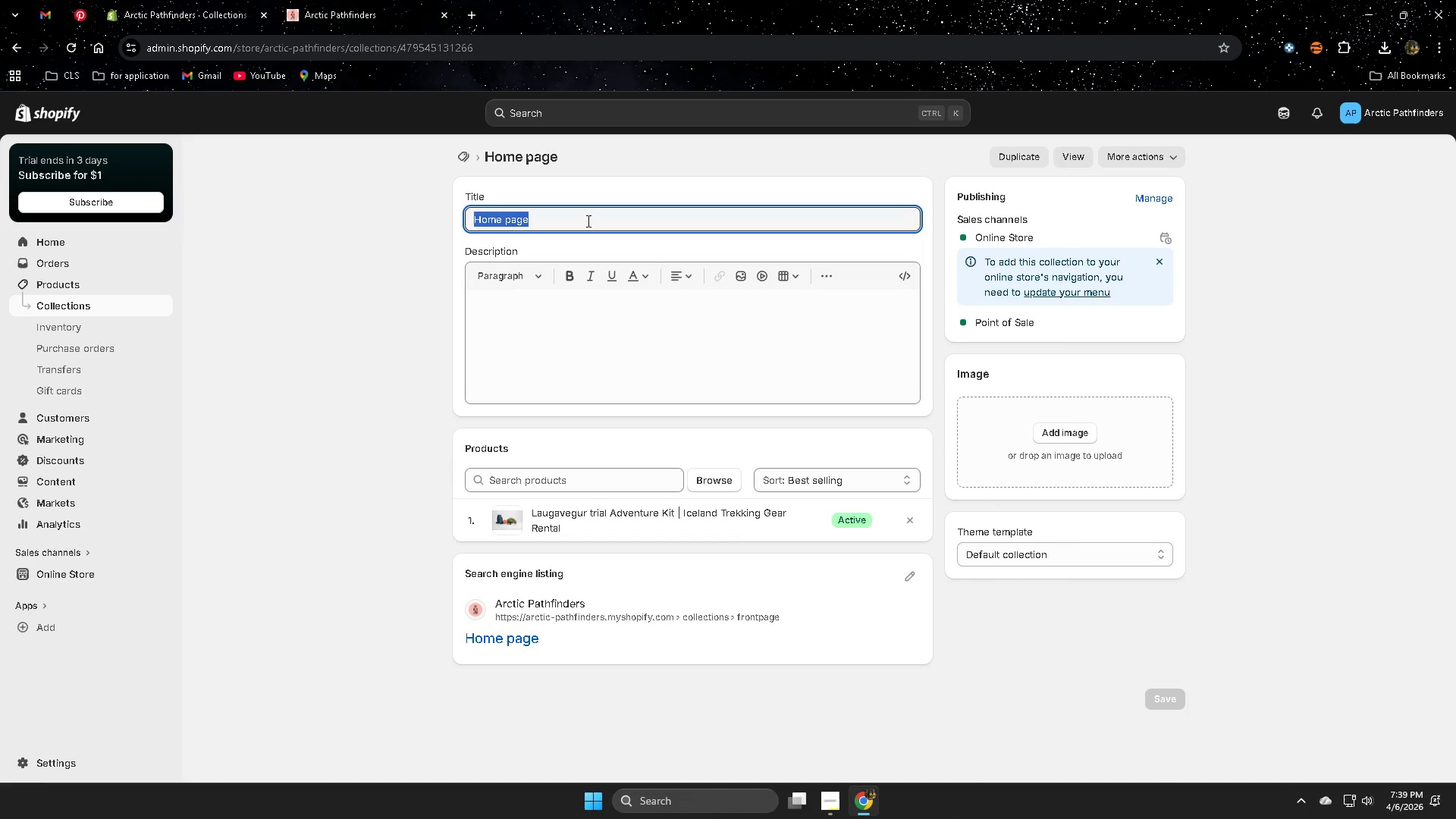 
triple_click([587, 221])
 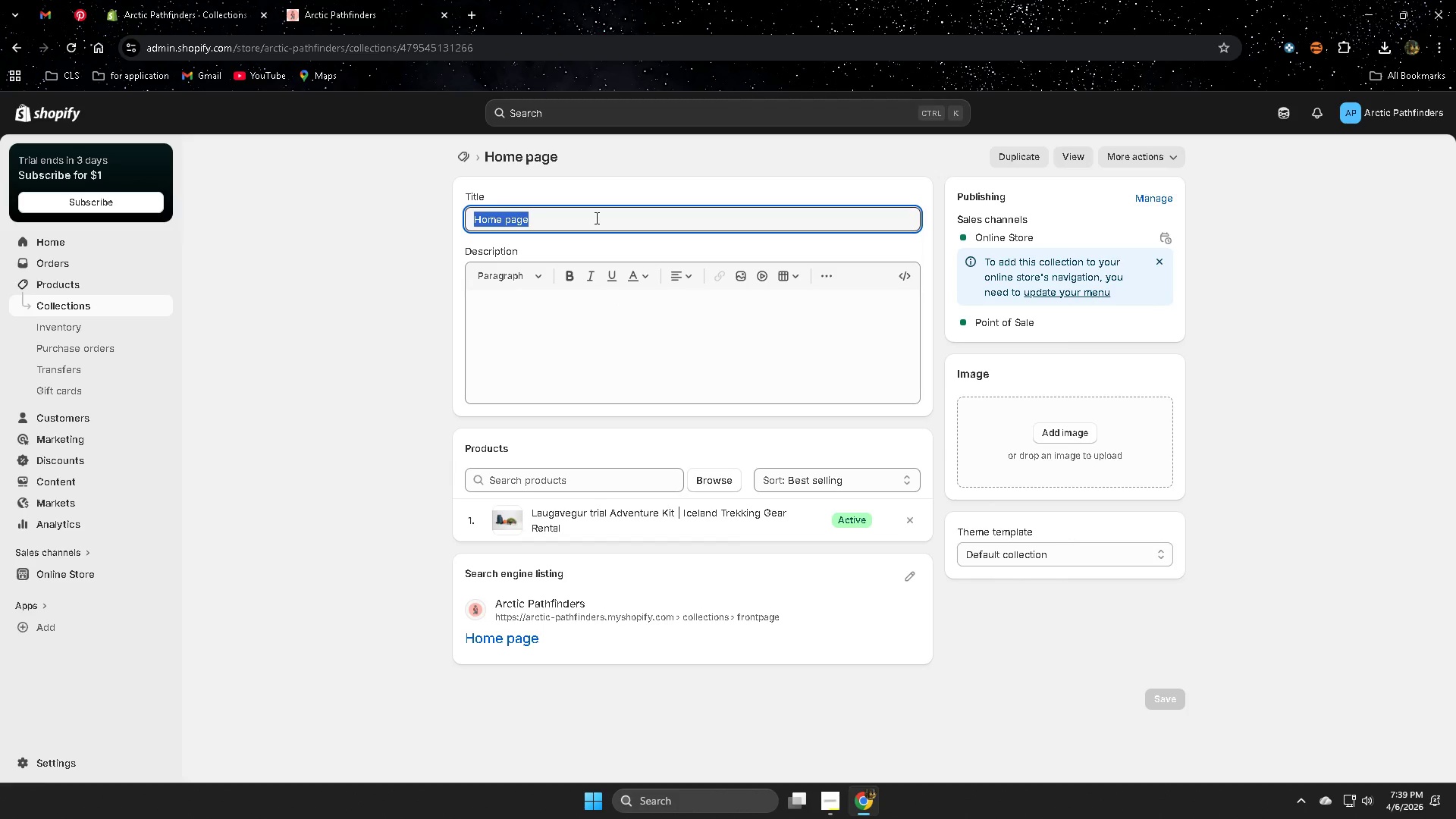 
type(Icek)
key(Backspace)
type(land )
 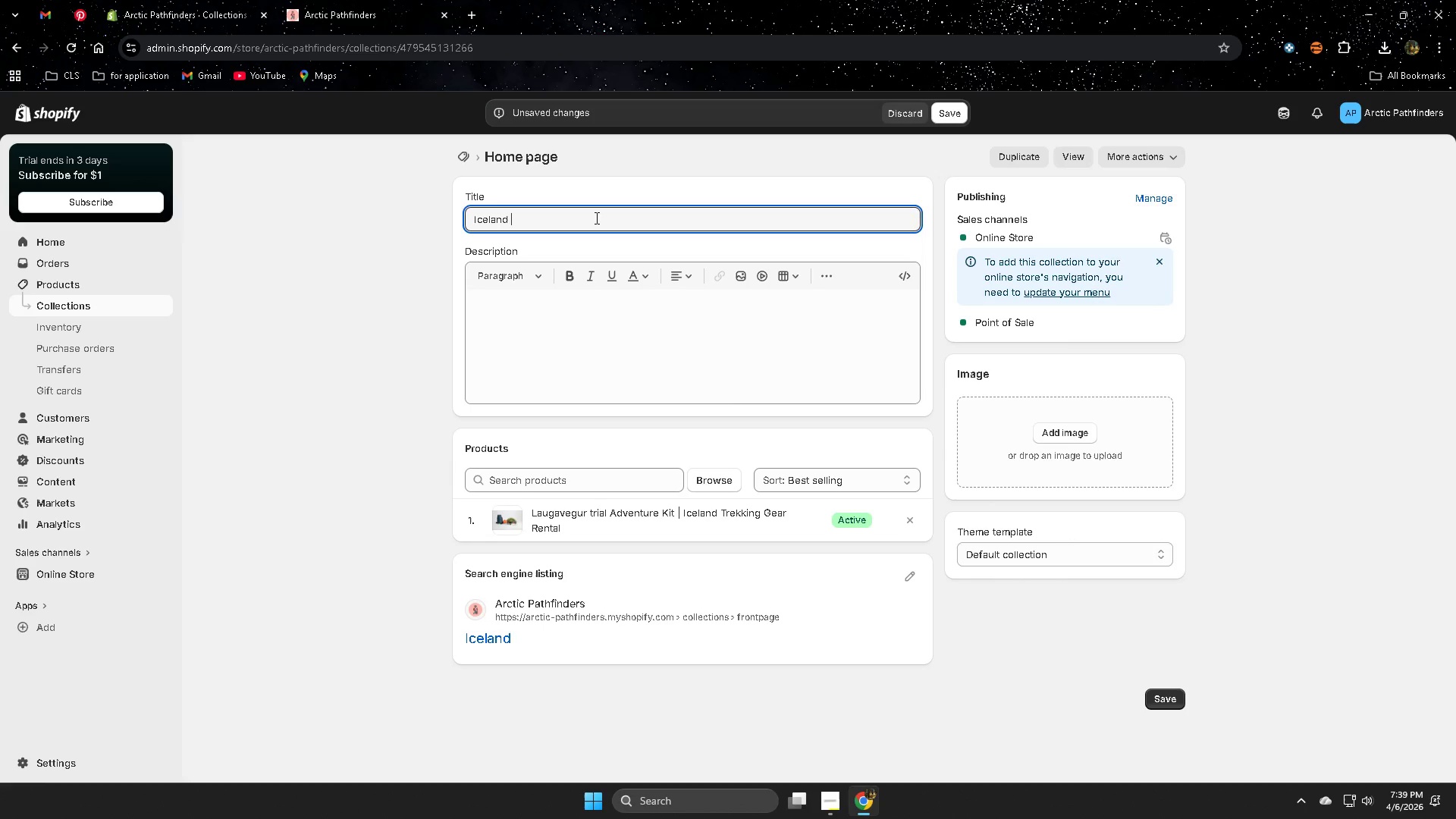 
hold_key(key=ShiftRight, duration=1.5)
 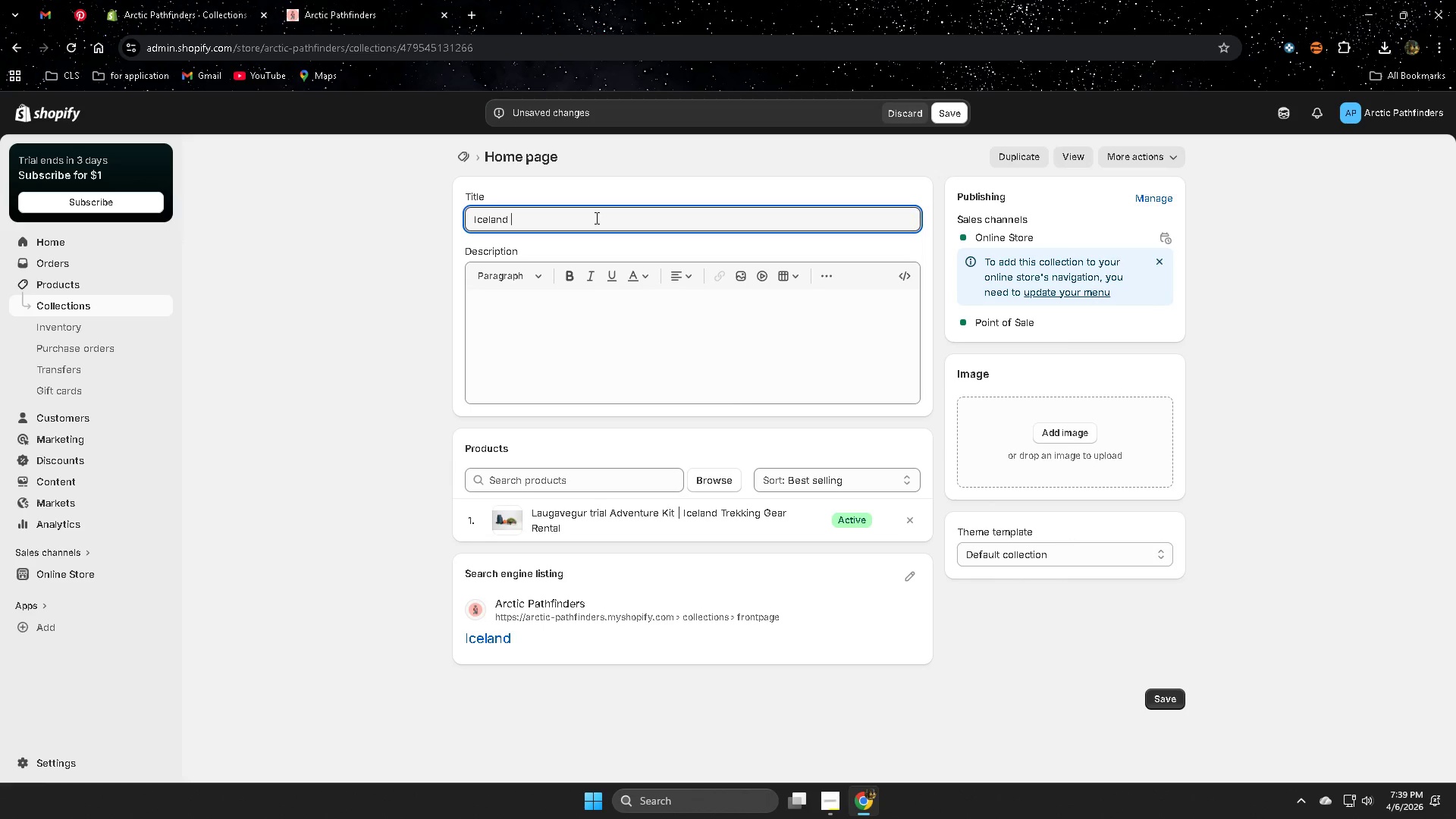 
hold_key(key=ShiftRight, duration=1.53)
 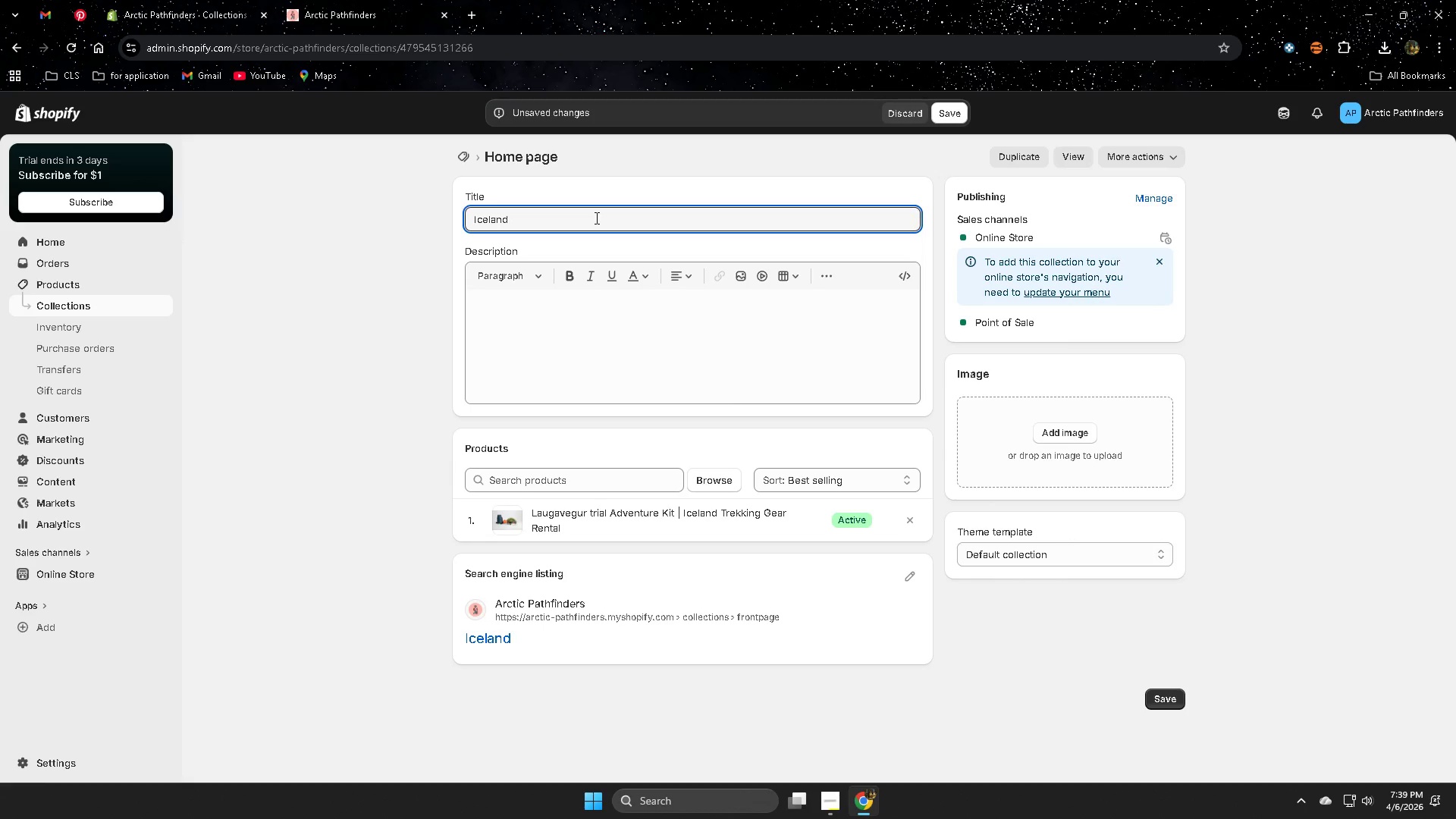 
hold_key(key=ShiftRight, duration=1.42)
 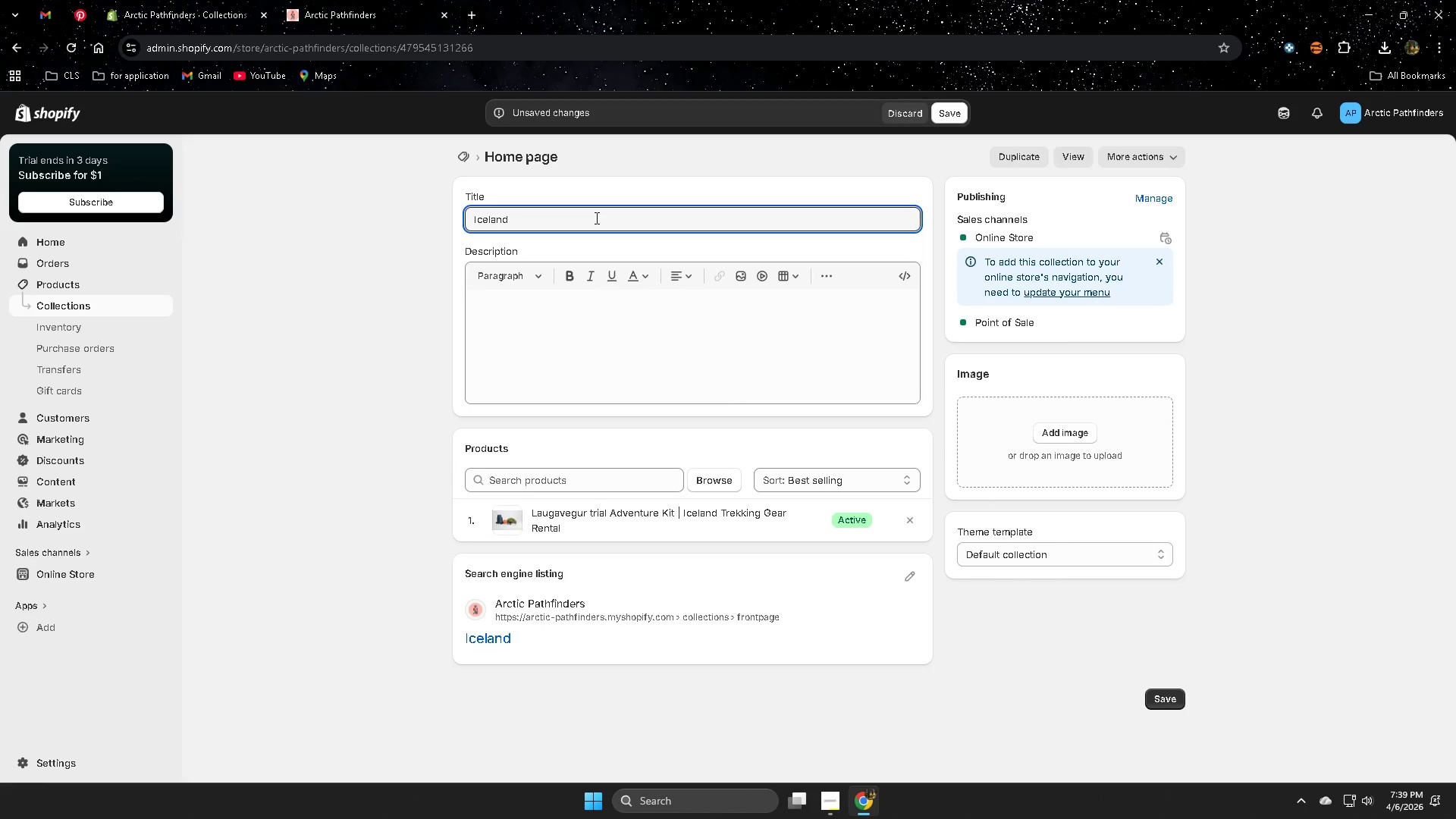 
type(hilnad)
key(Backspace)
key(Backspace)
key(Backspace)
key(Backspace)
type(ghland kit)
 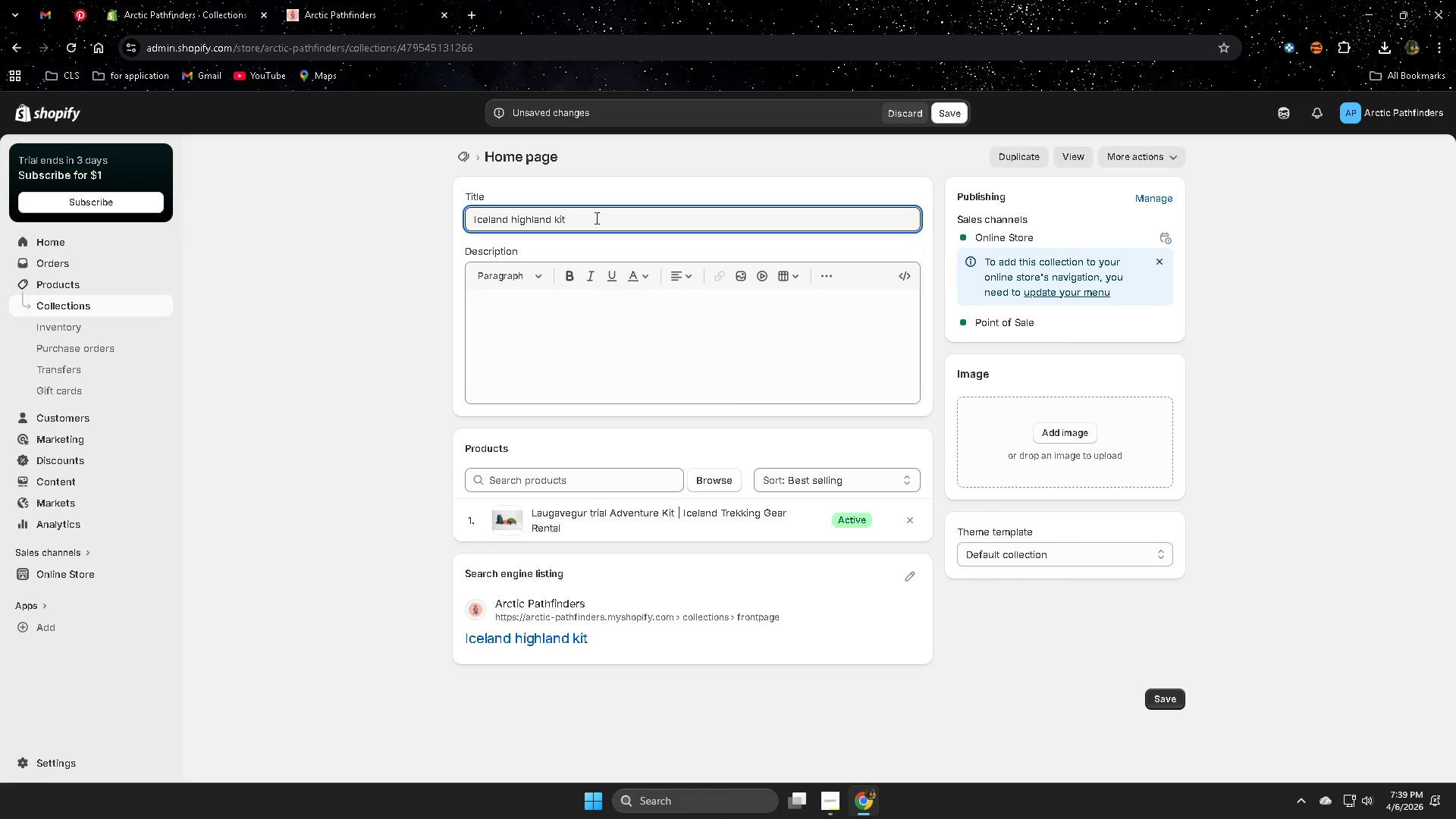 
wait(12.08)
 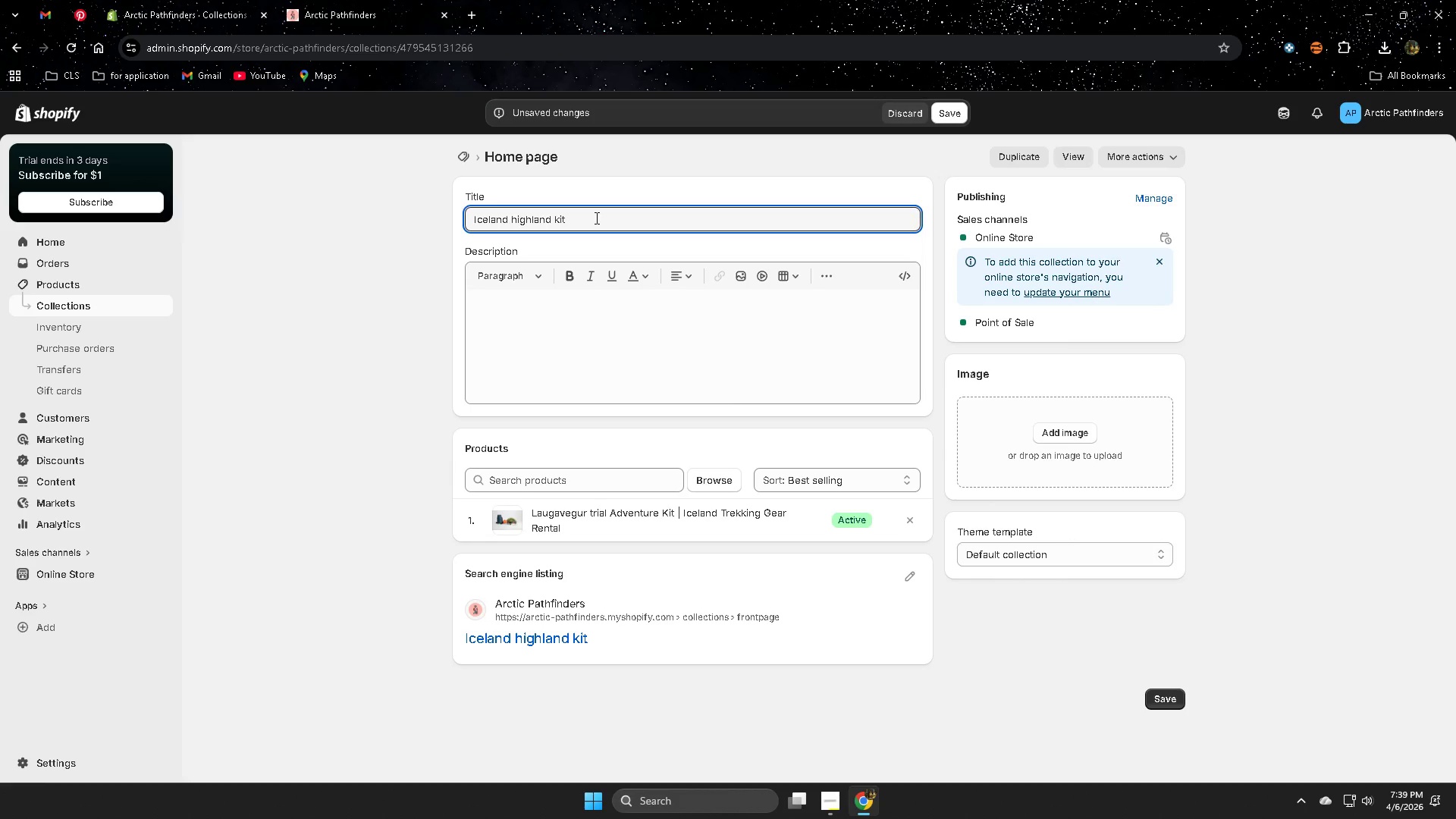 
left_click([732, 482])
 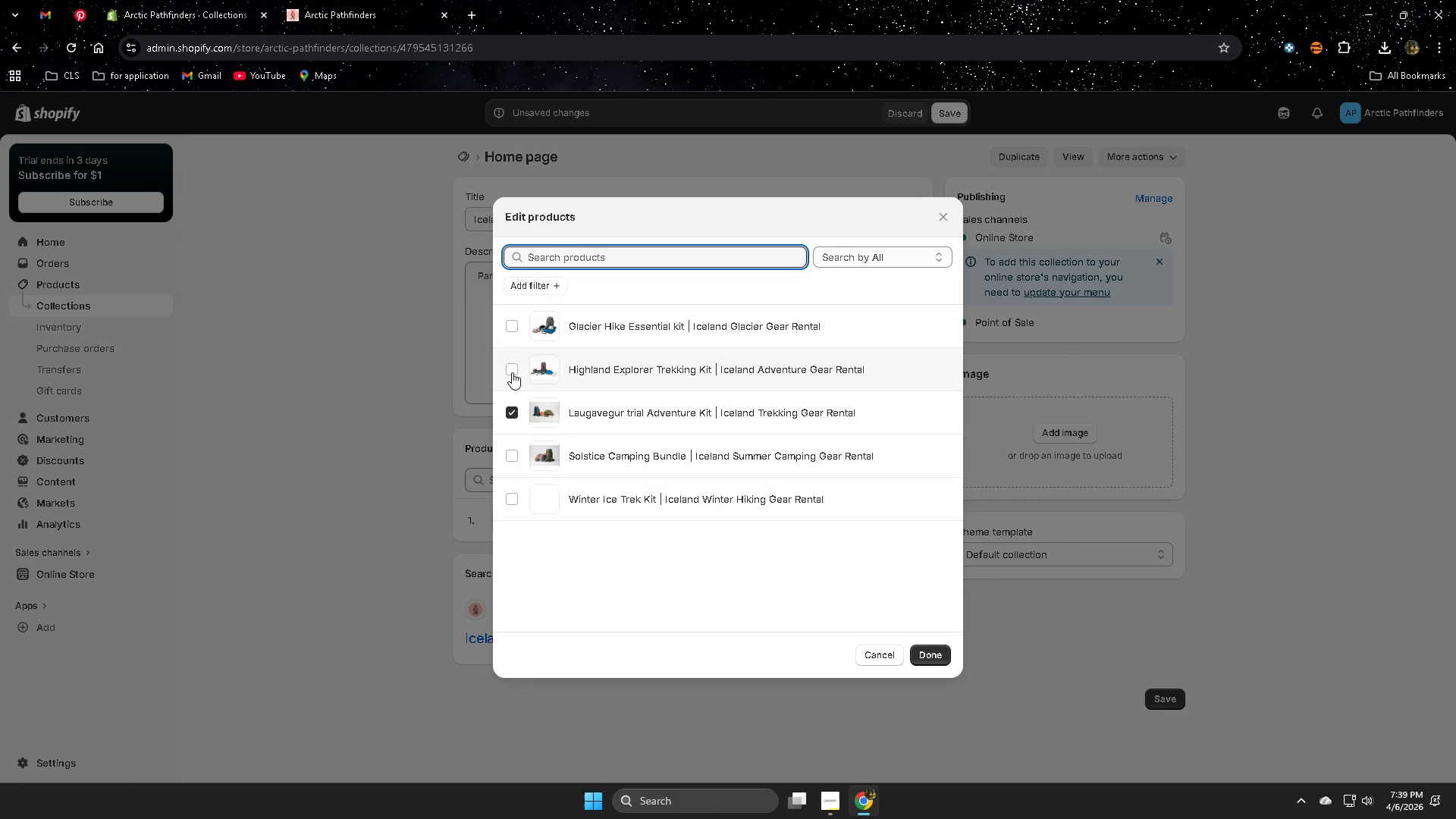 
double_click([515, 331])
 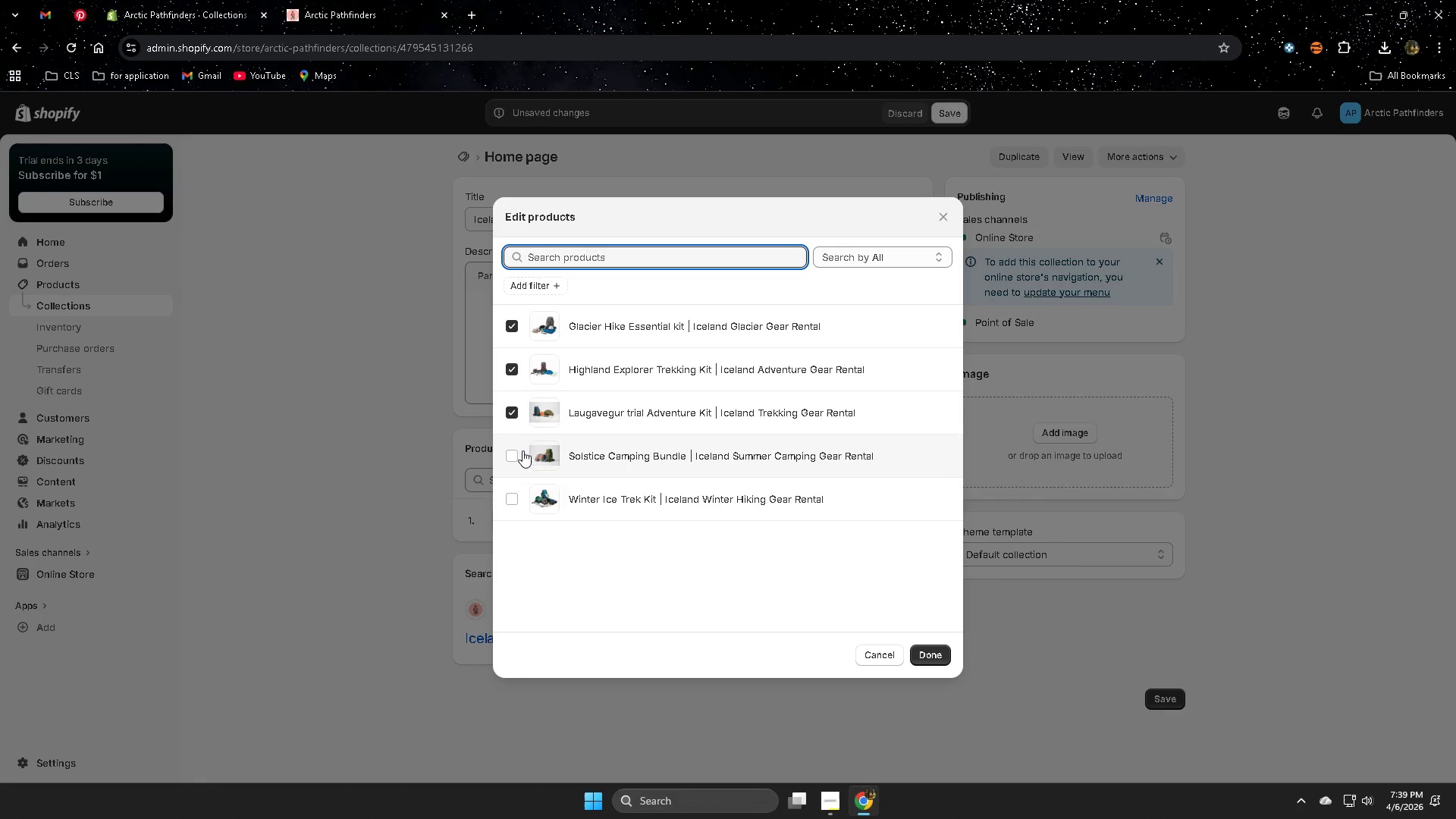 
left_click_drag(start_coordinate=[517, 450], to_coordinate=[516, 454])
 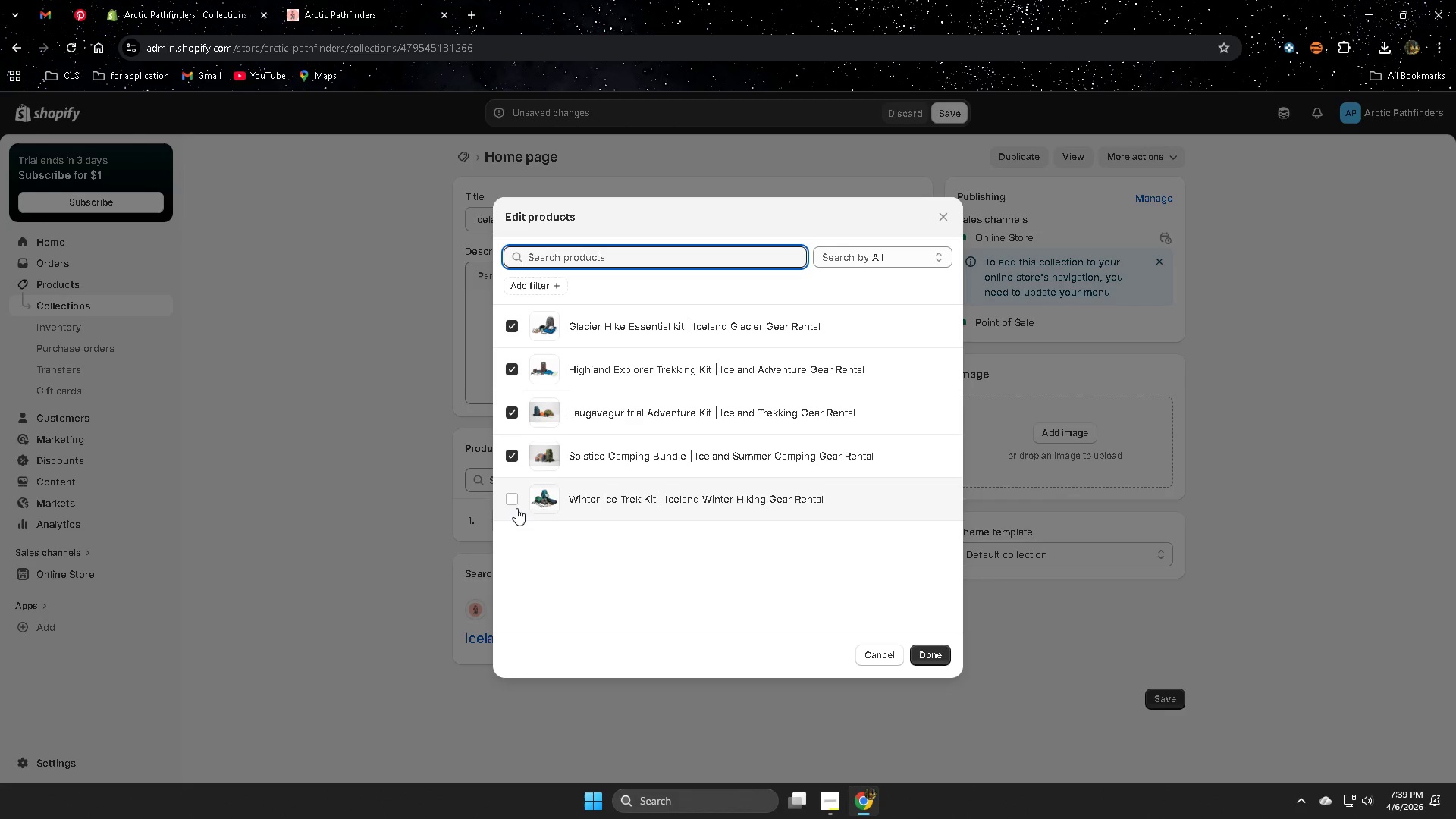 
left_click([514, 508])
 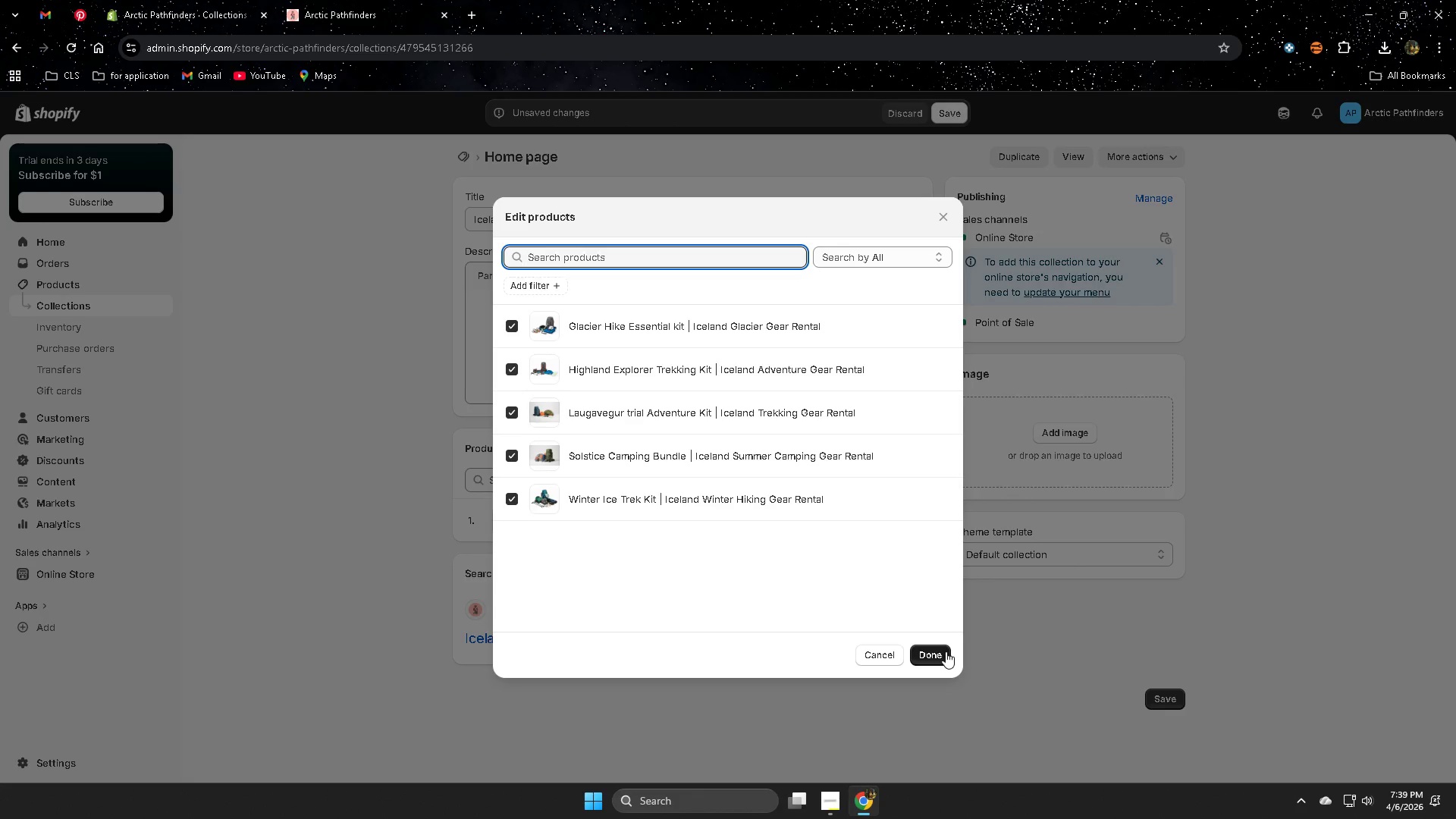 
left_click([943, 657])
 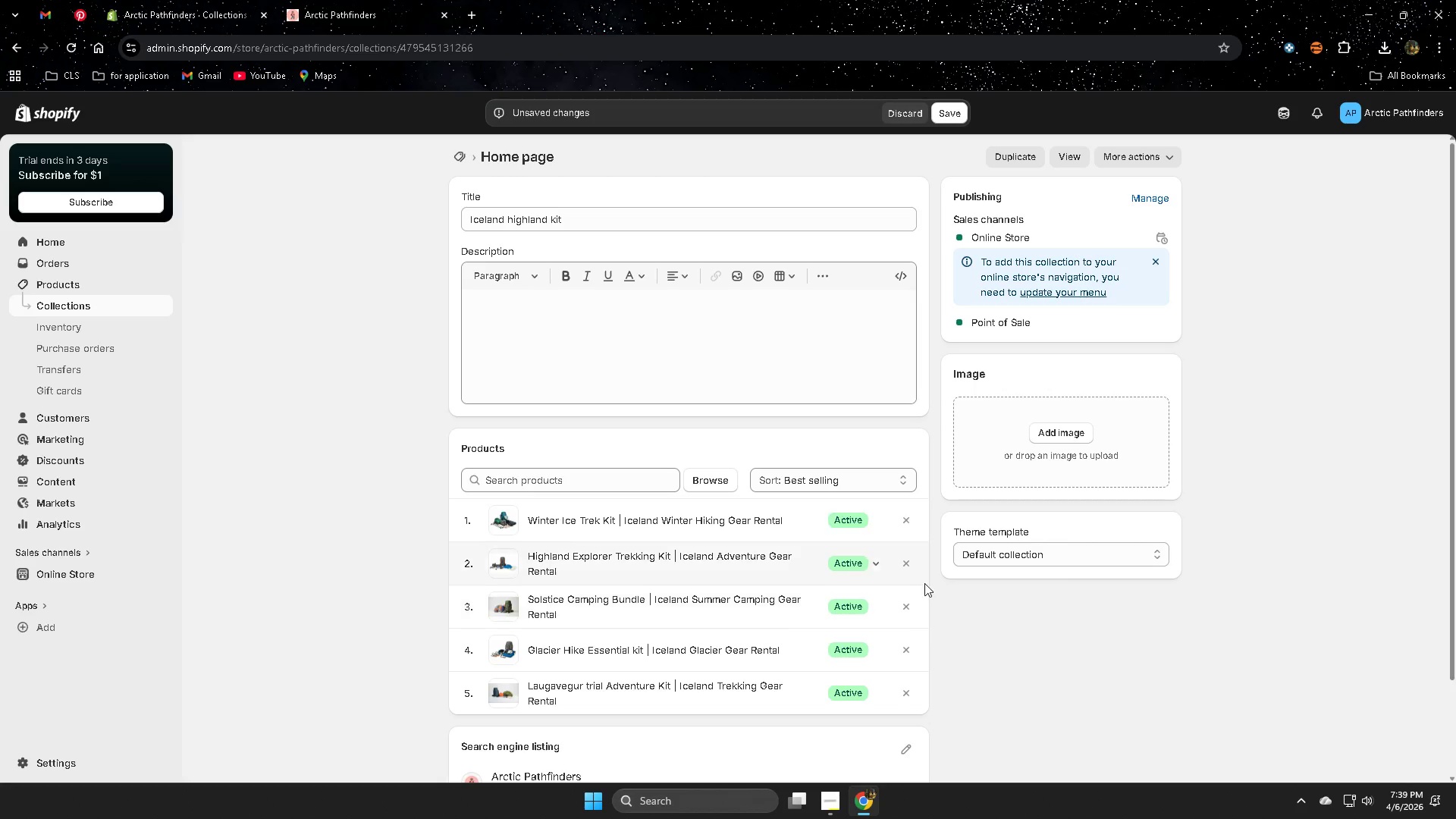 
wait(6.59)
 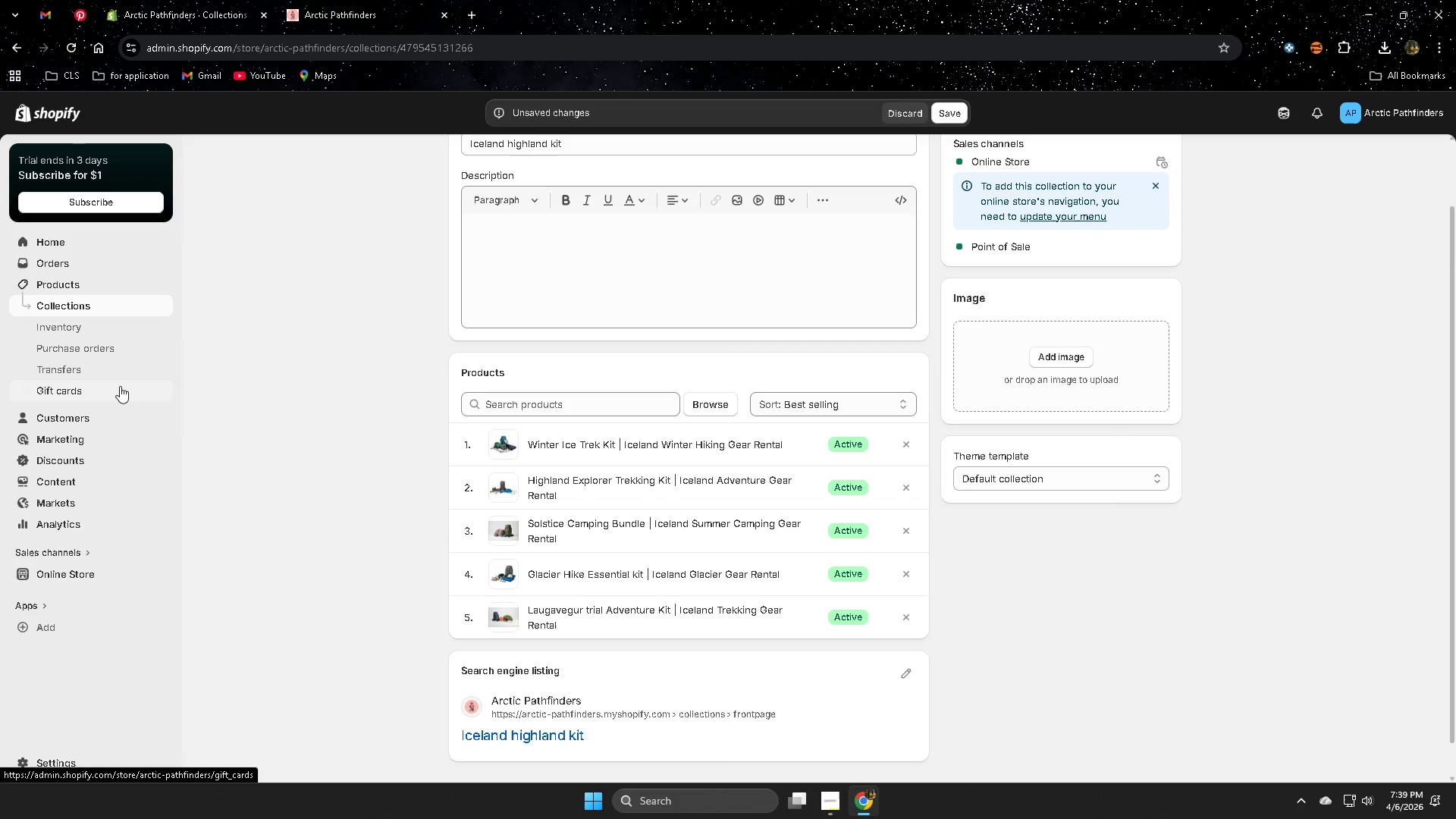 
left_click([66, 568])
 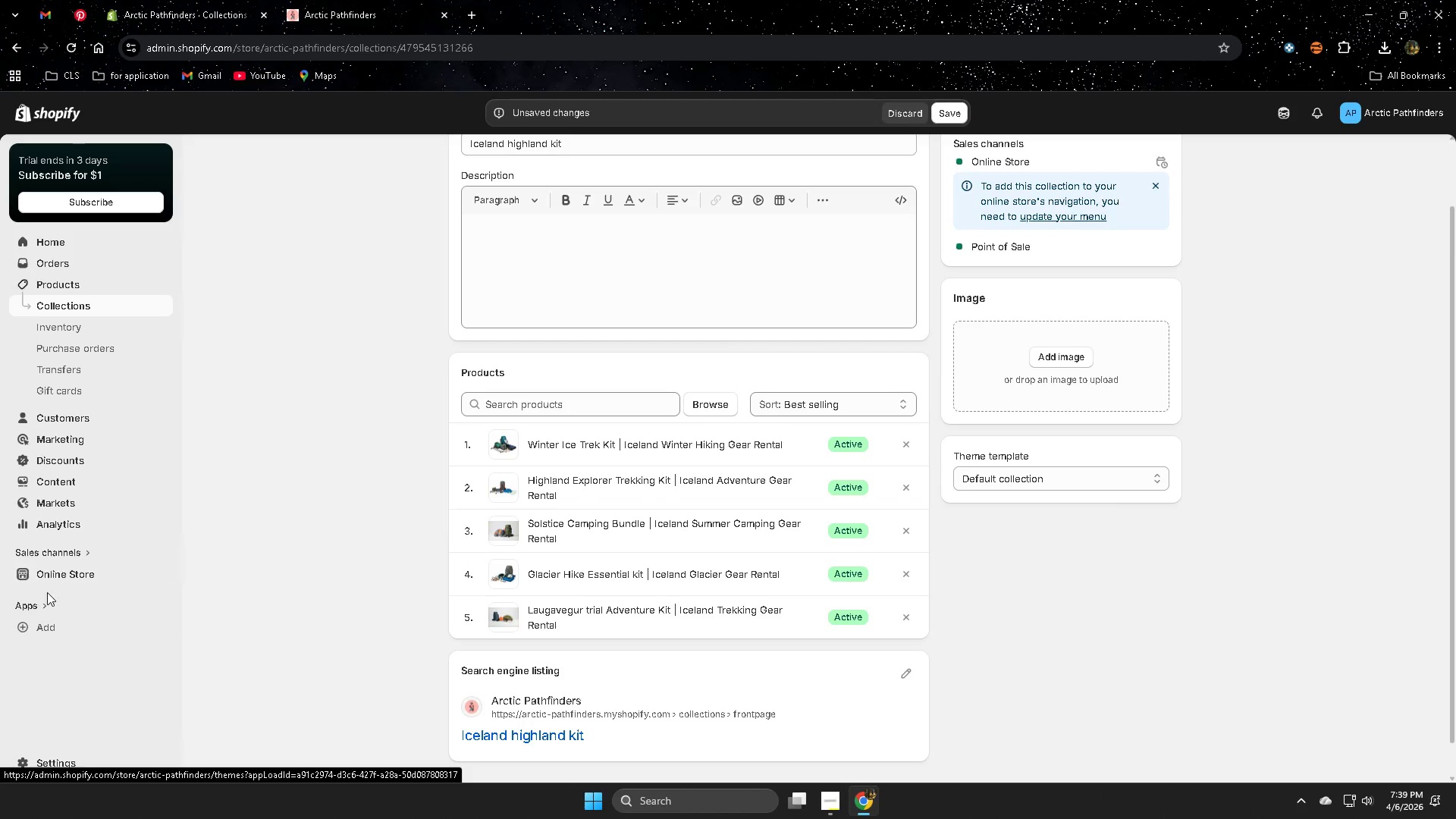 
scroll: coordinate [1252, 478], scroll_direction: down, amount: 1.0
 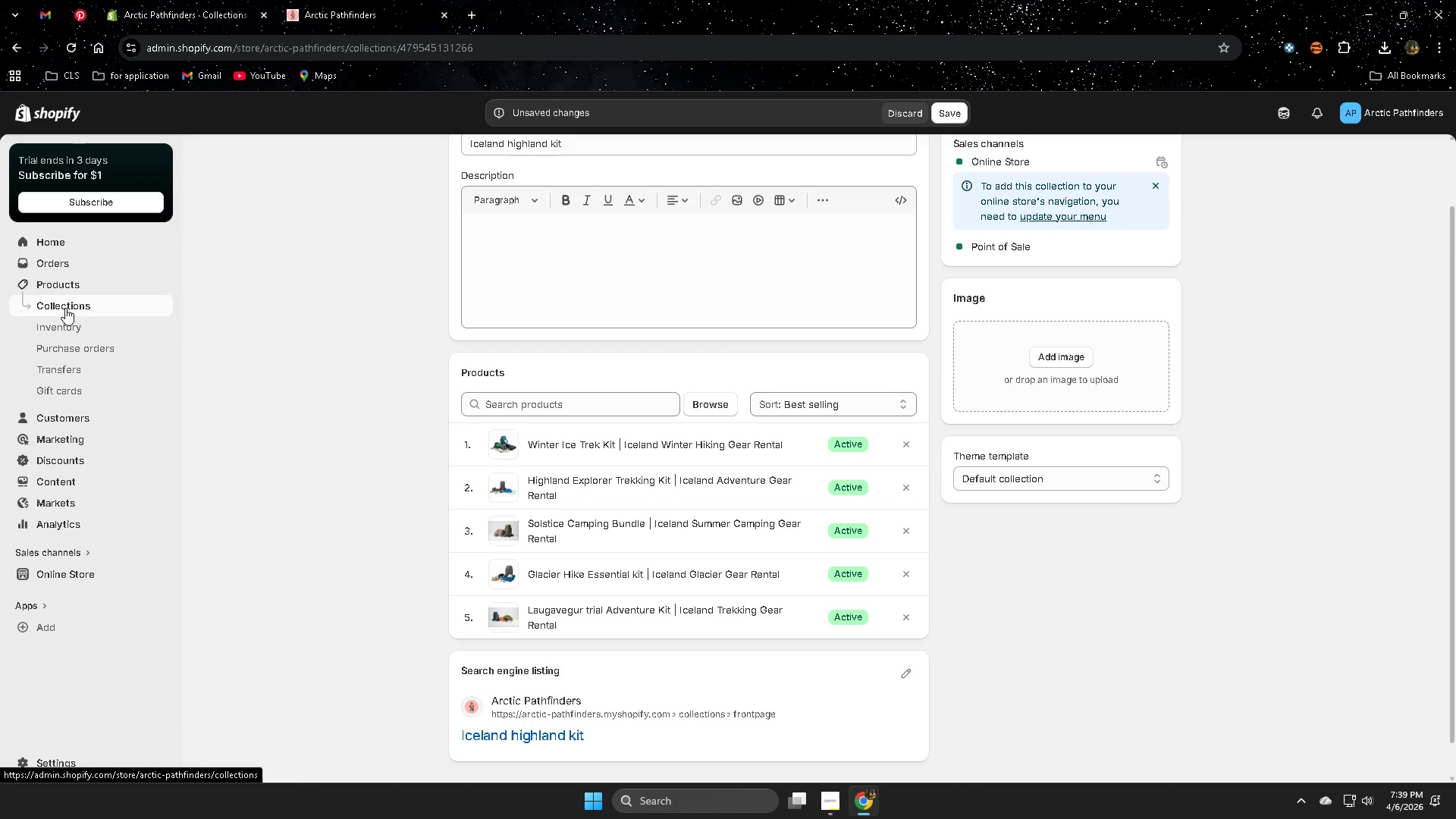 
left_click([65, 577])
 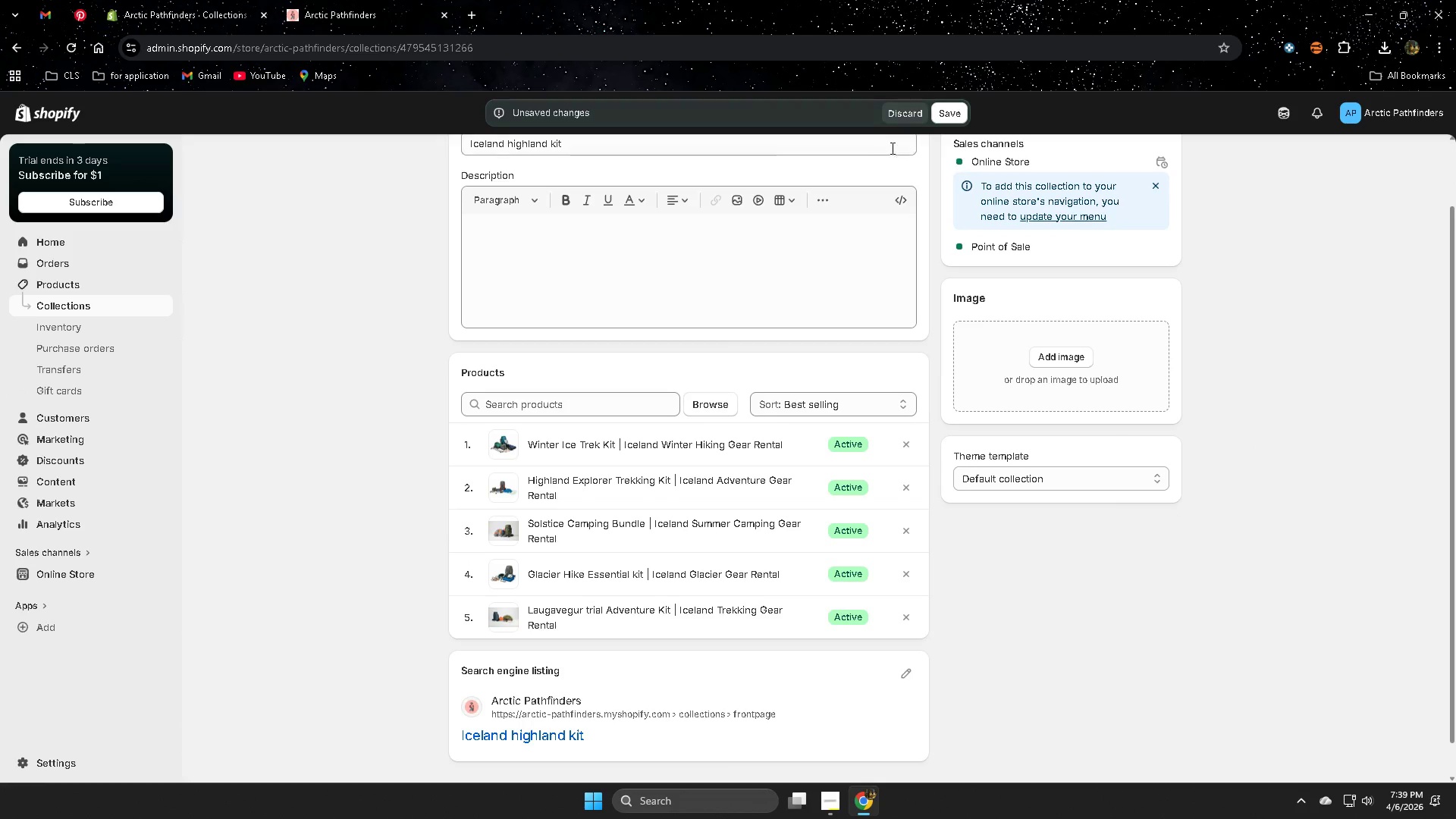 
left_click([959, 118])
 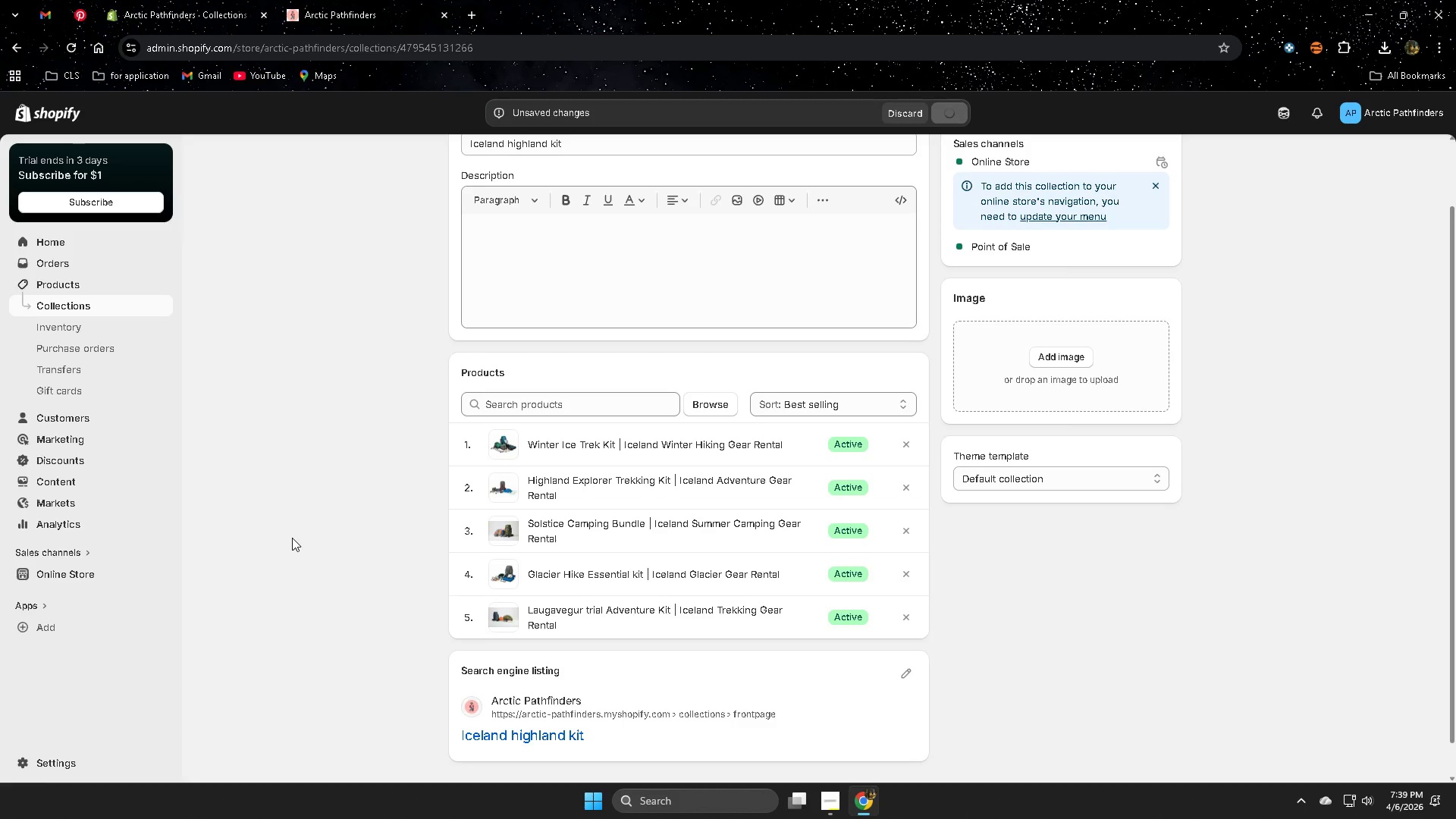 
left_click([55, 575])
 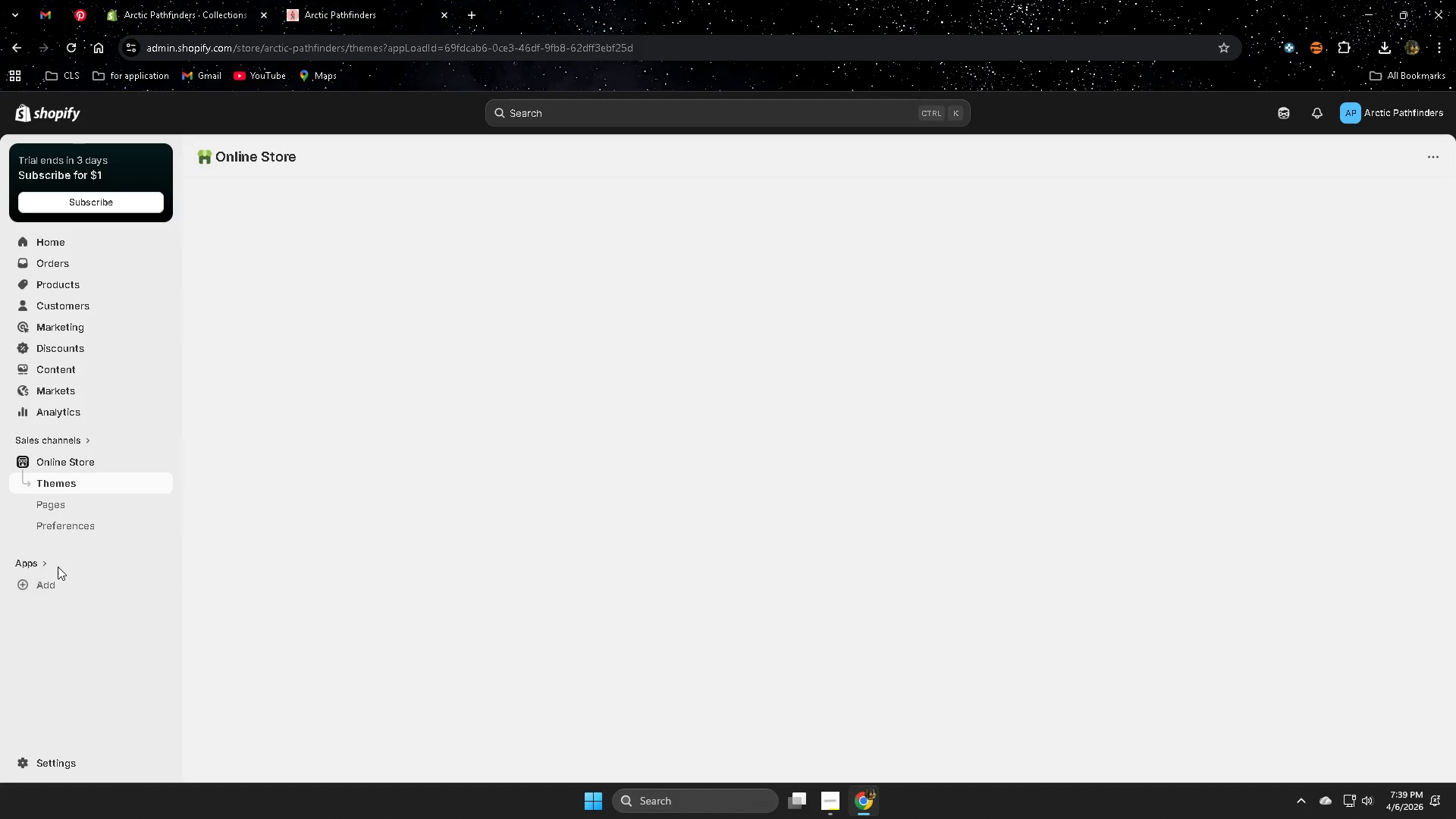 
scroll: coordinate [294, 532], scroll_direction: up, amount: 2.0
 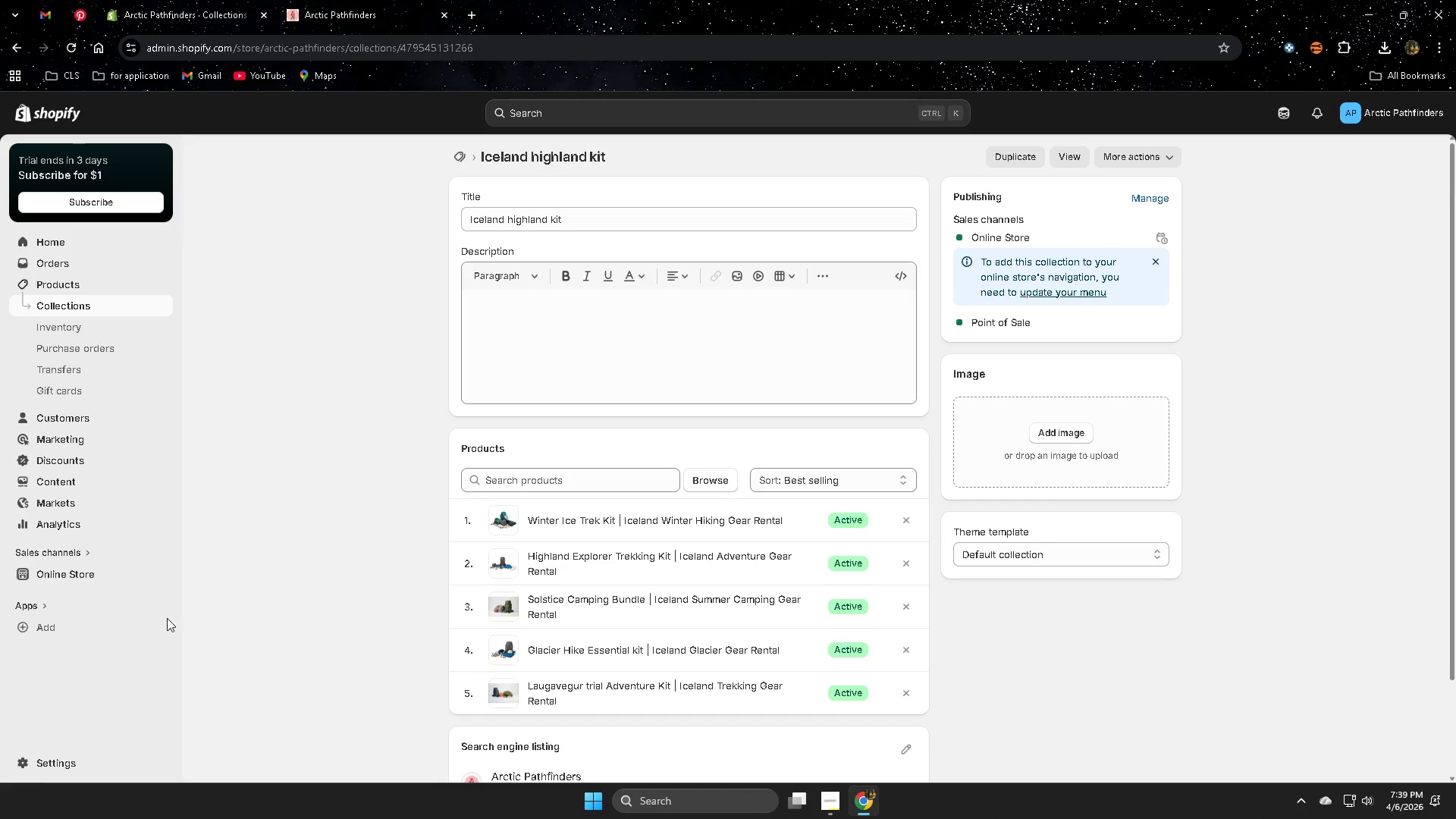 
left_click([63, 528])
 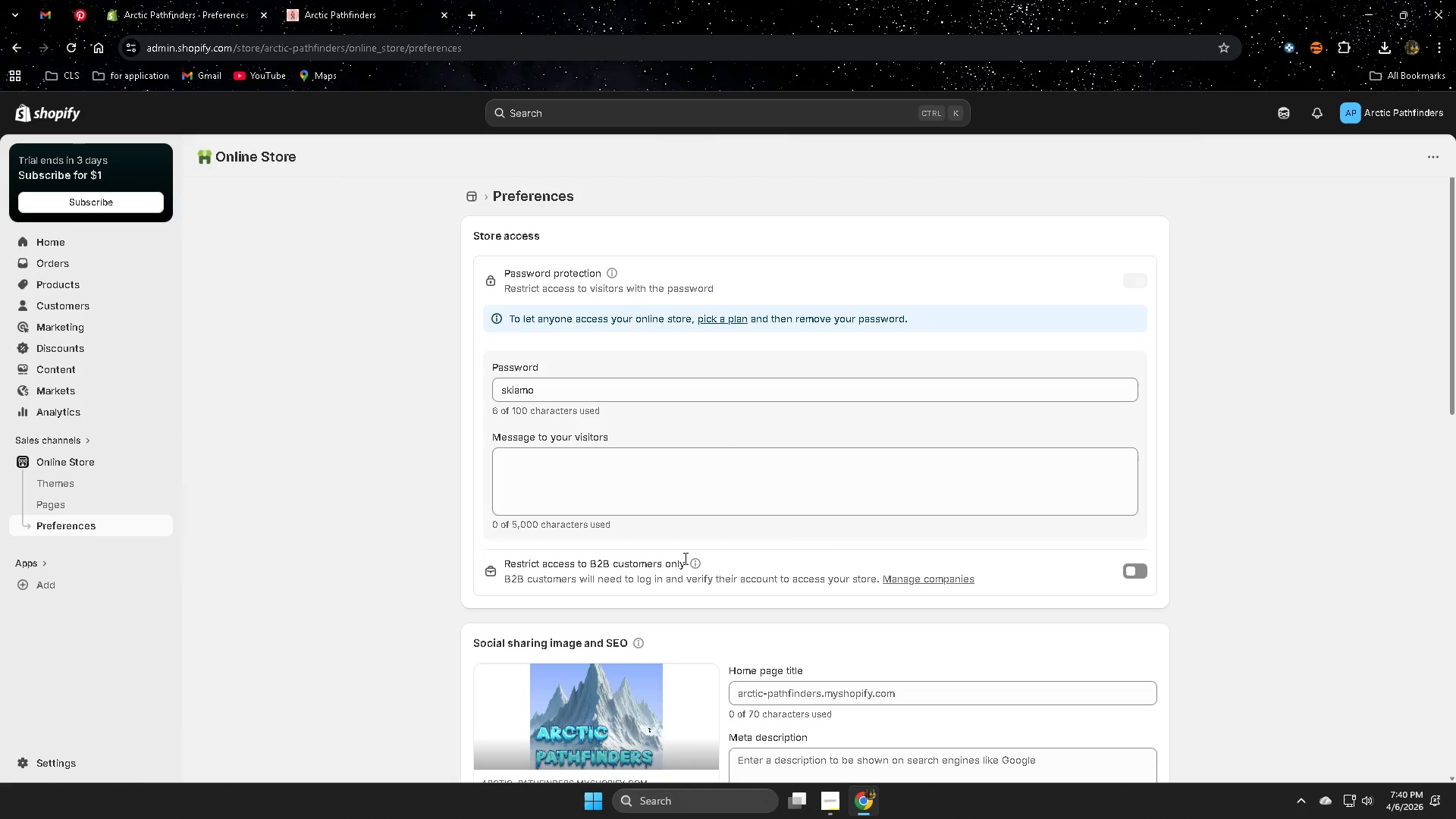 
scroll: coordinate [1188, 626], scroll_direction: down, amount: 3.0
 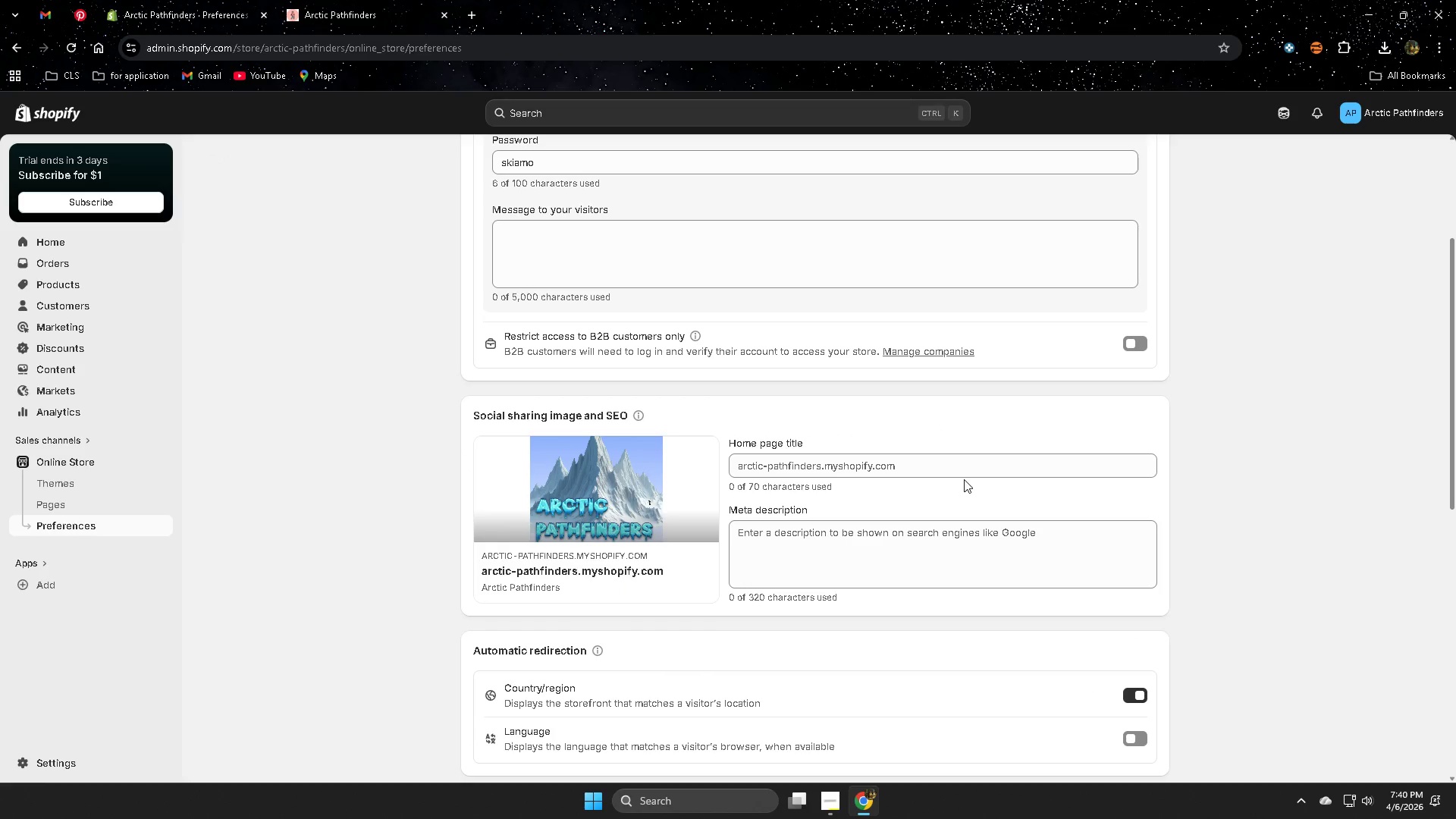 
left_click([956, 541])
 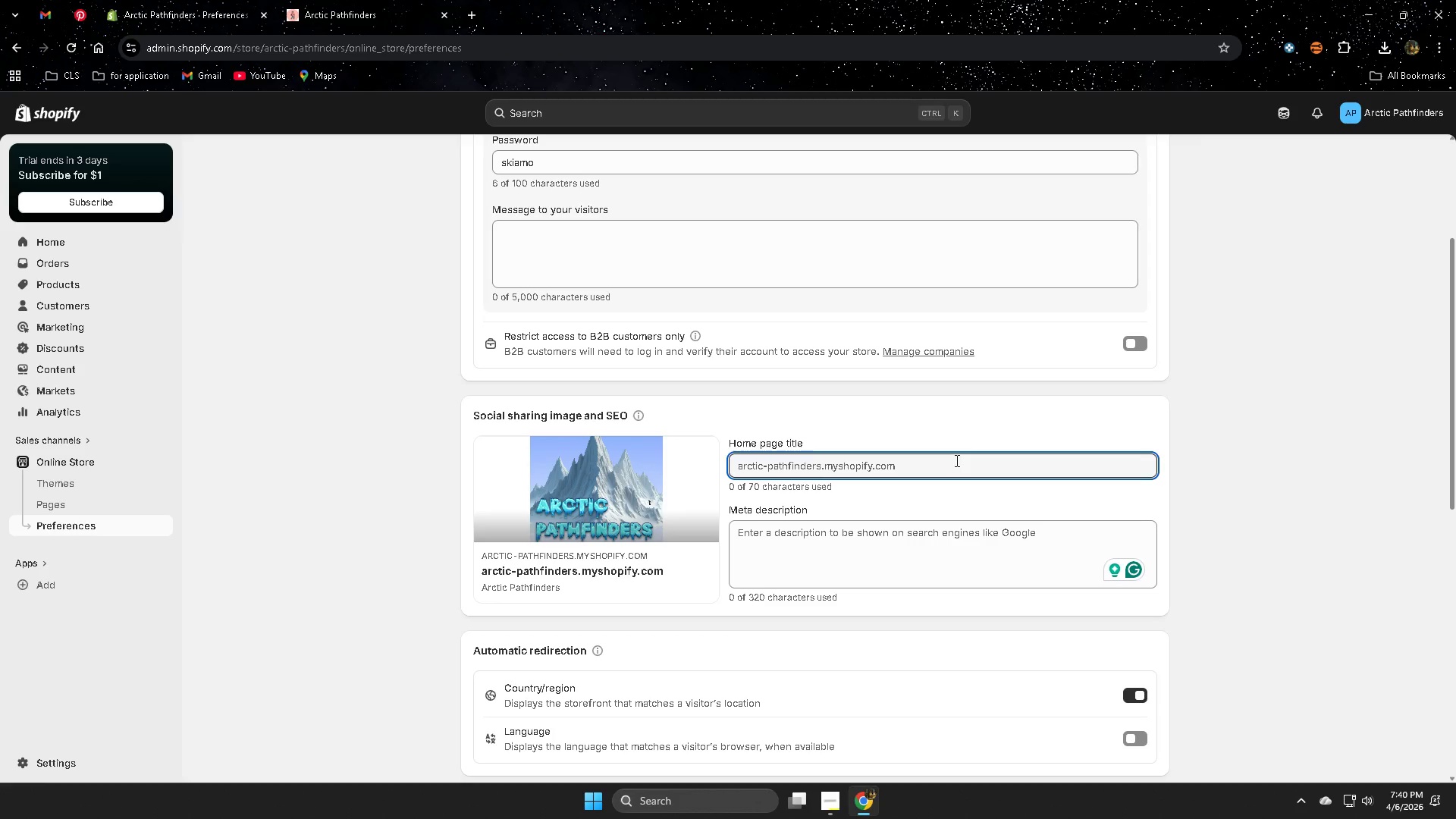 
wait(11.72)
 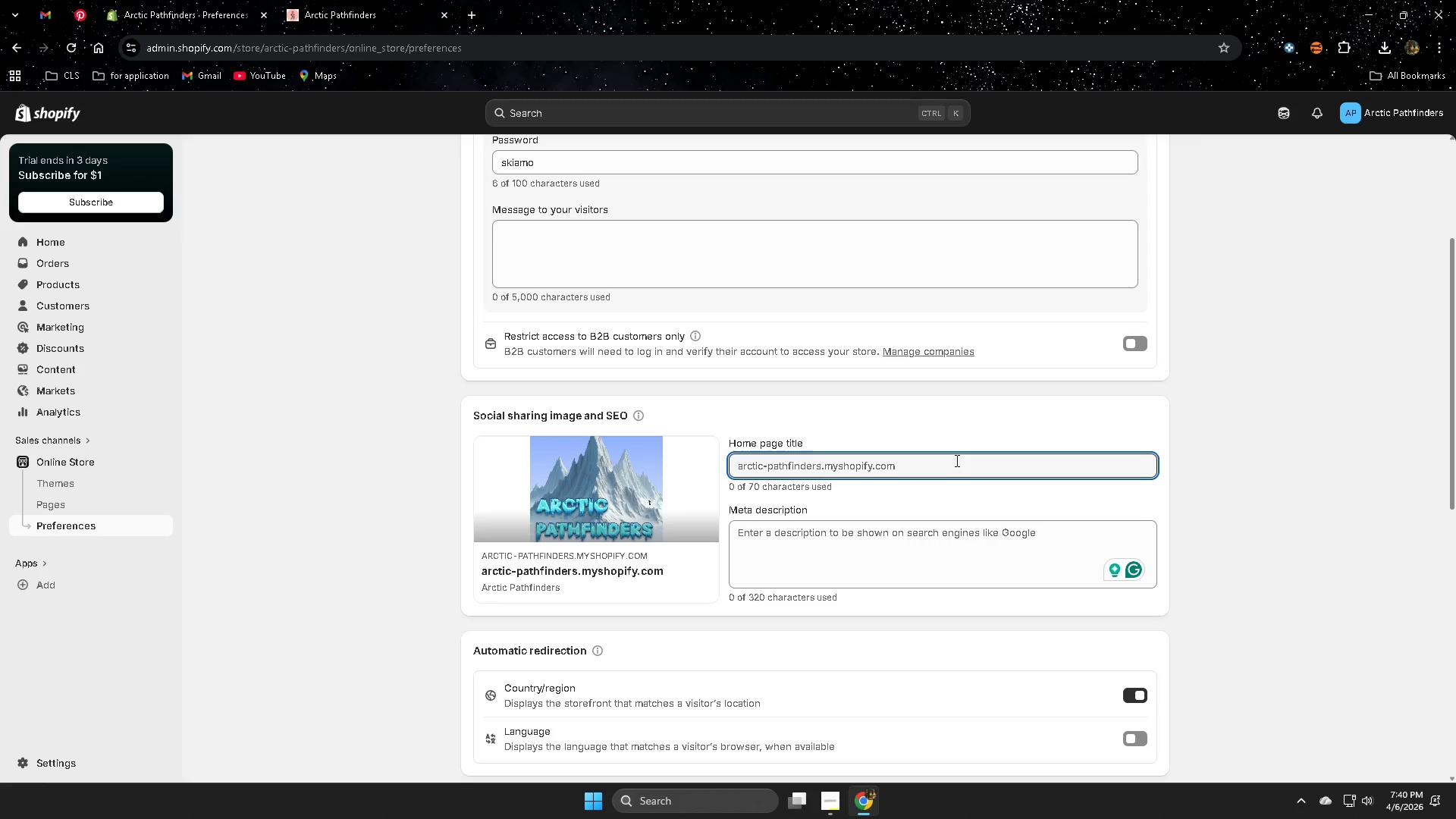 
left_click([956, 461])
 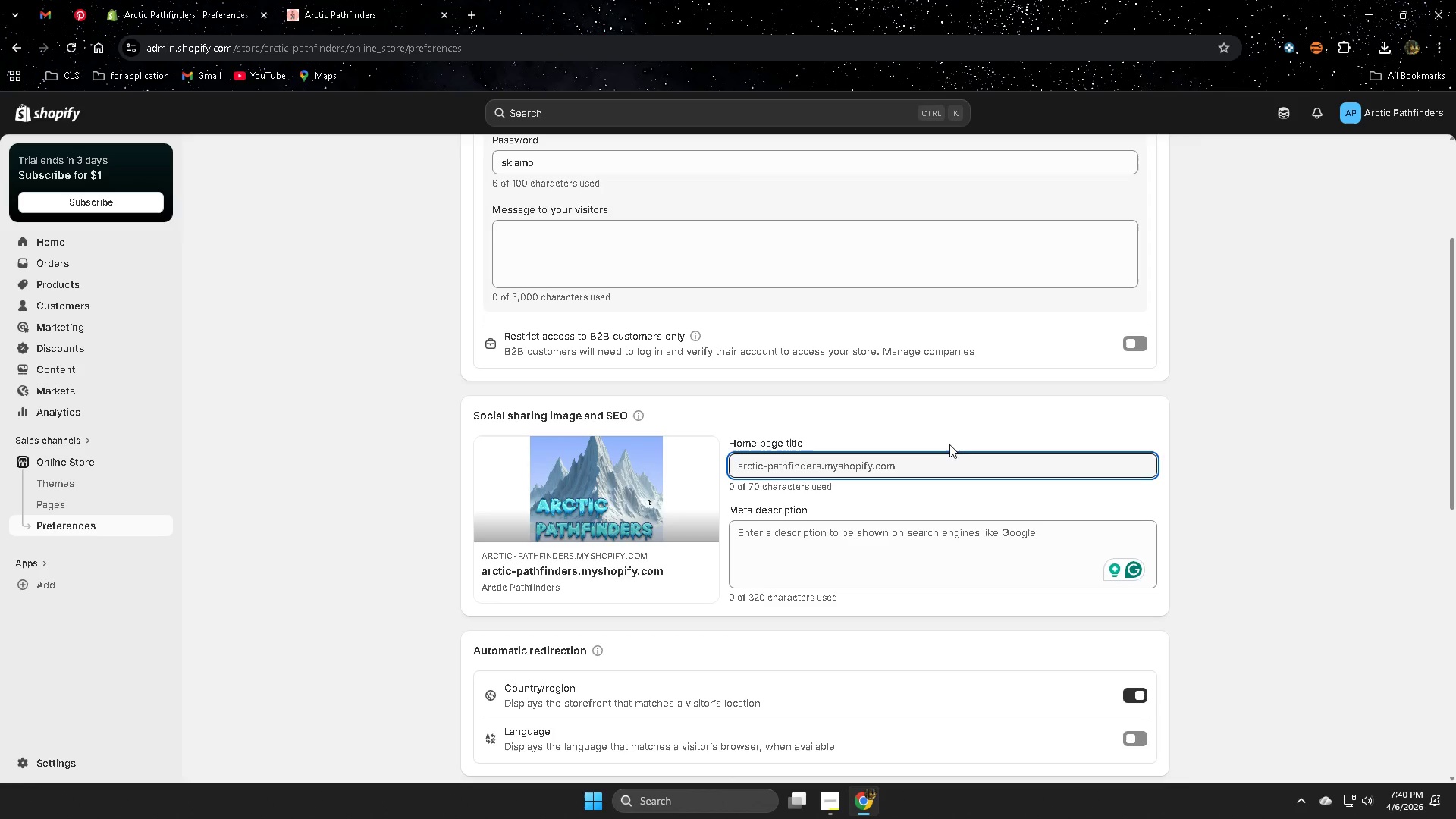 
wait(9.83)
 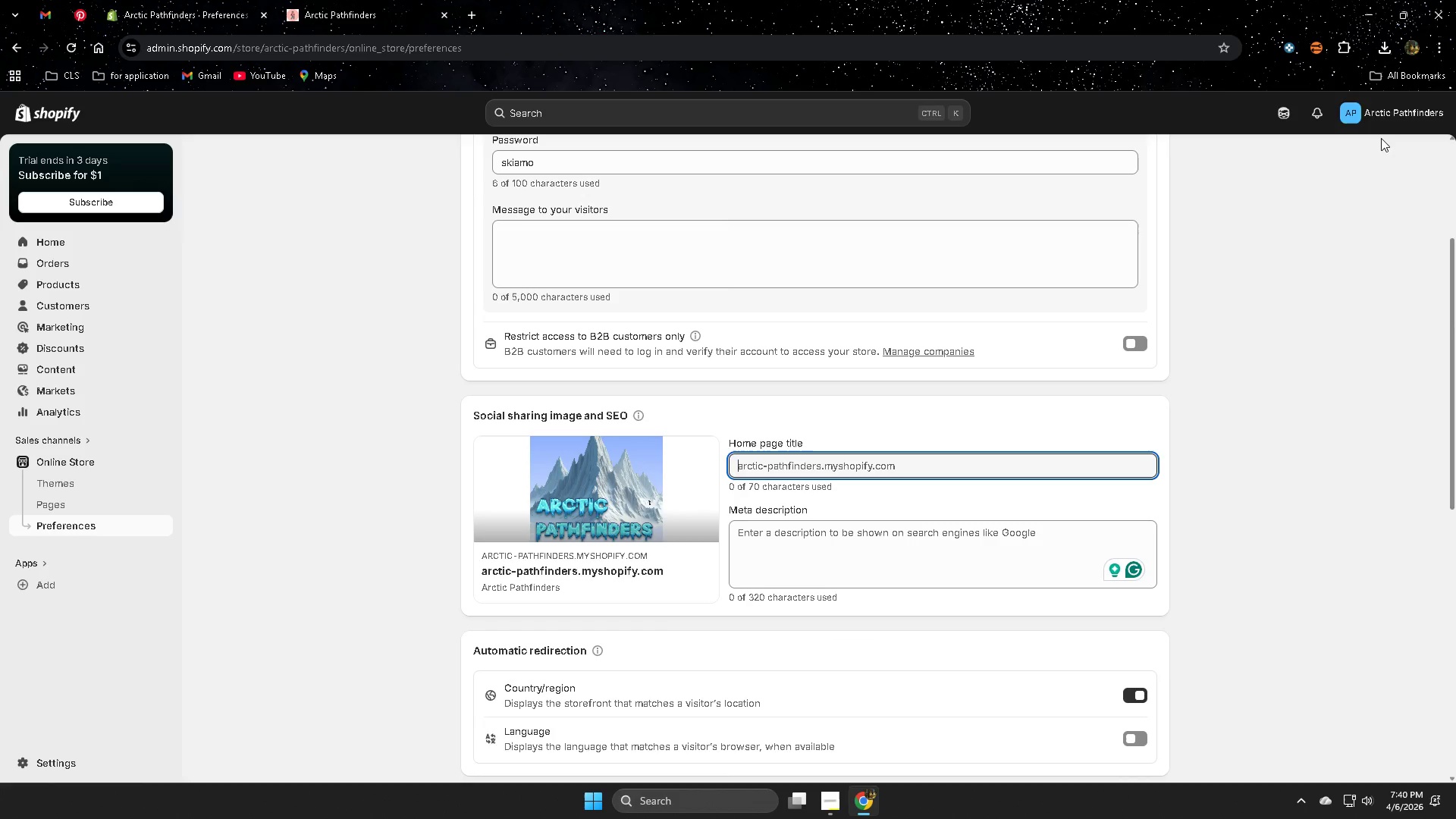 
left_click([1249, 752])
 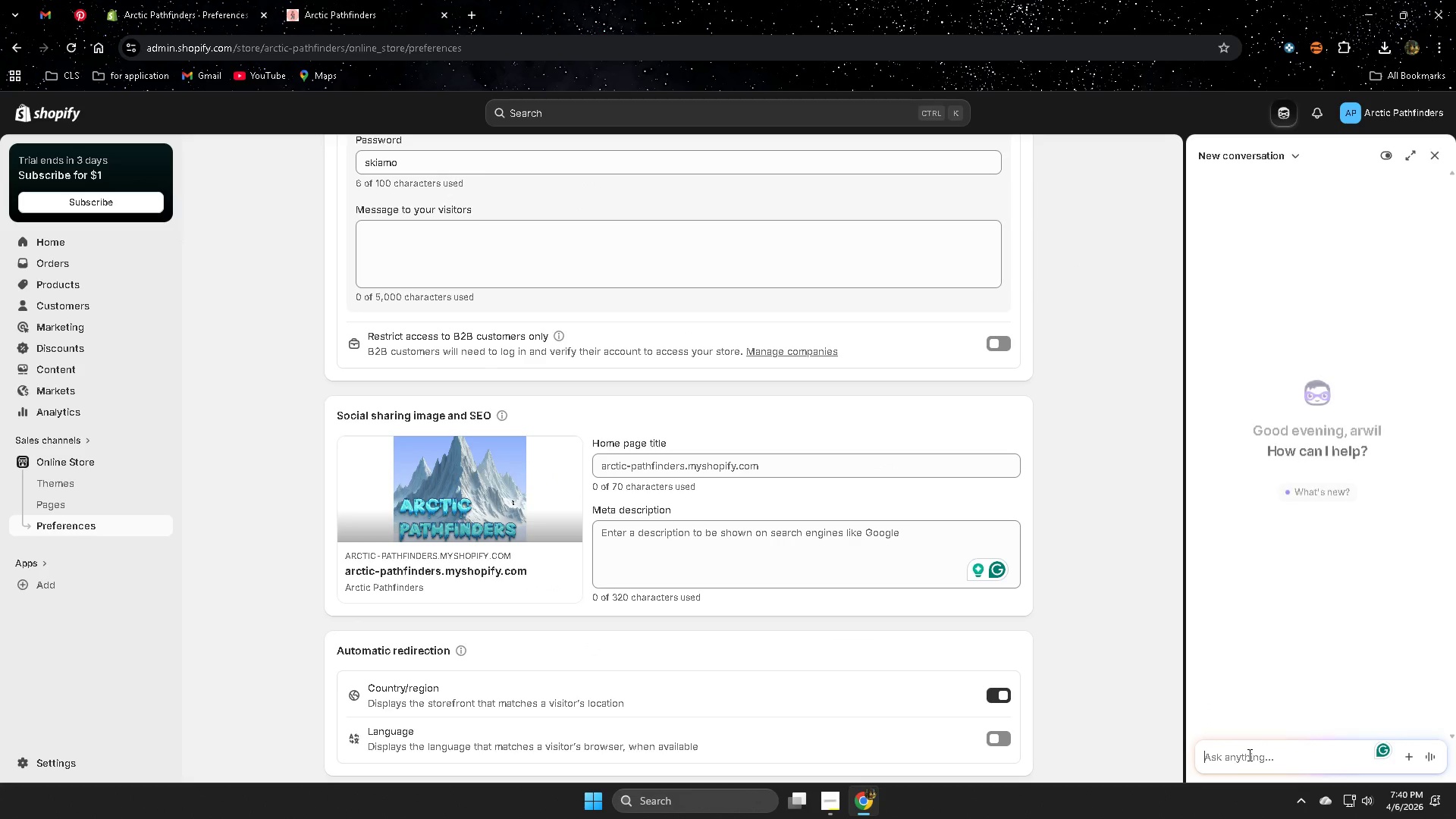 
type(ca)
 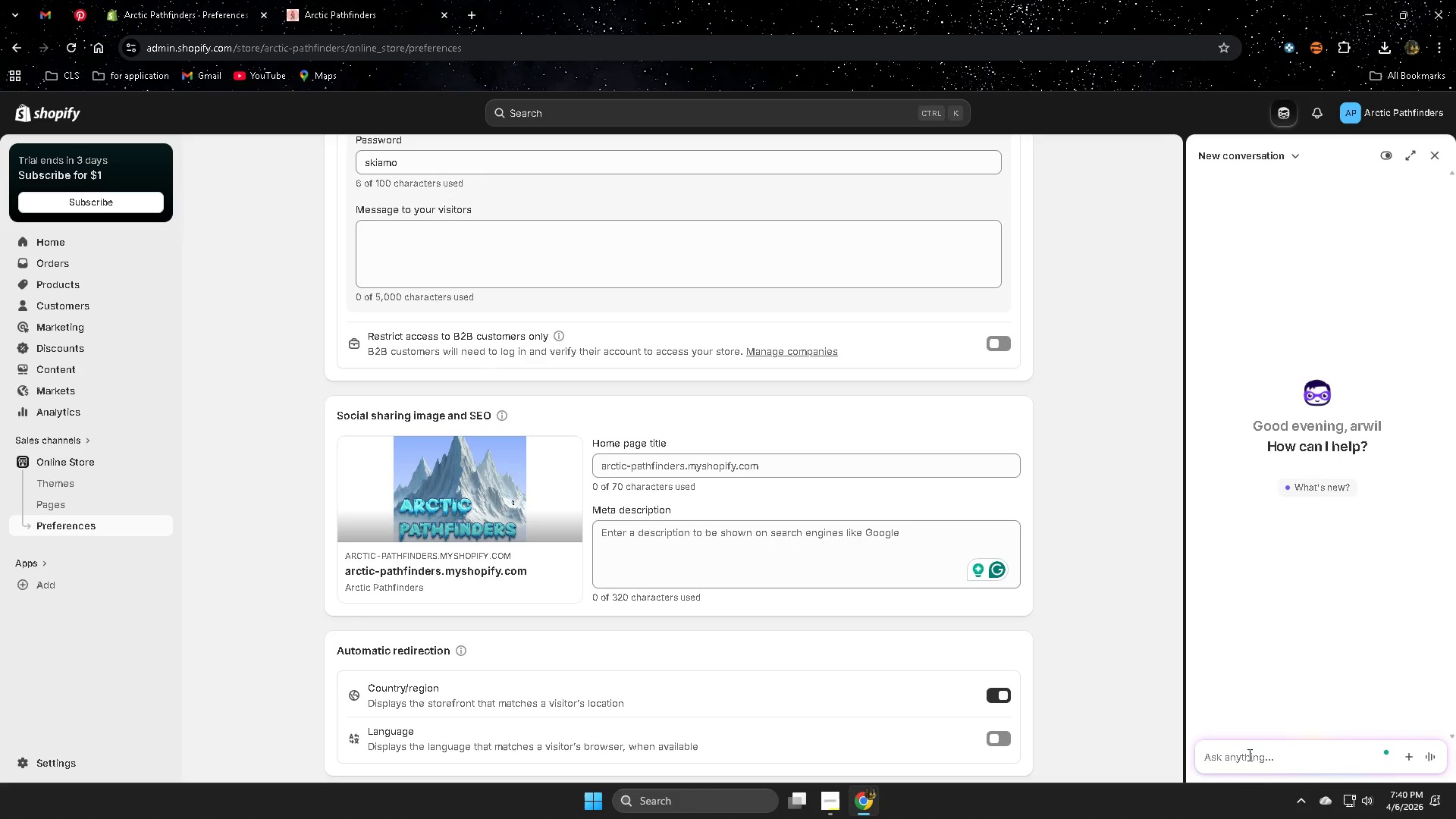 
scroll: coordinate [810, 714], scroll_direction: down, amount: 3.0
 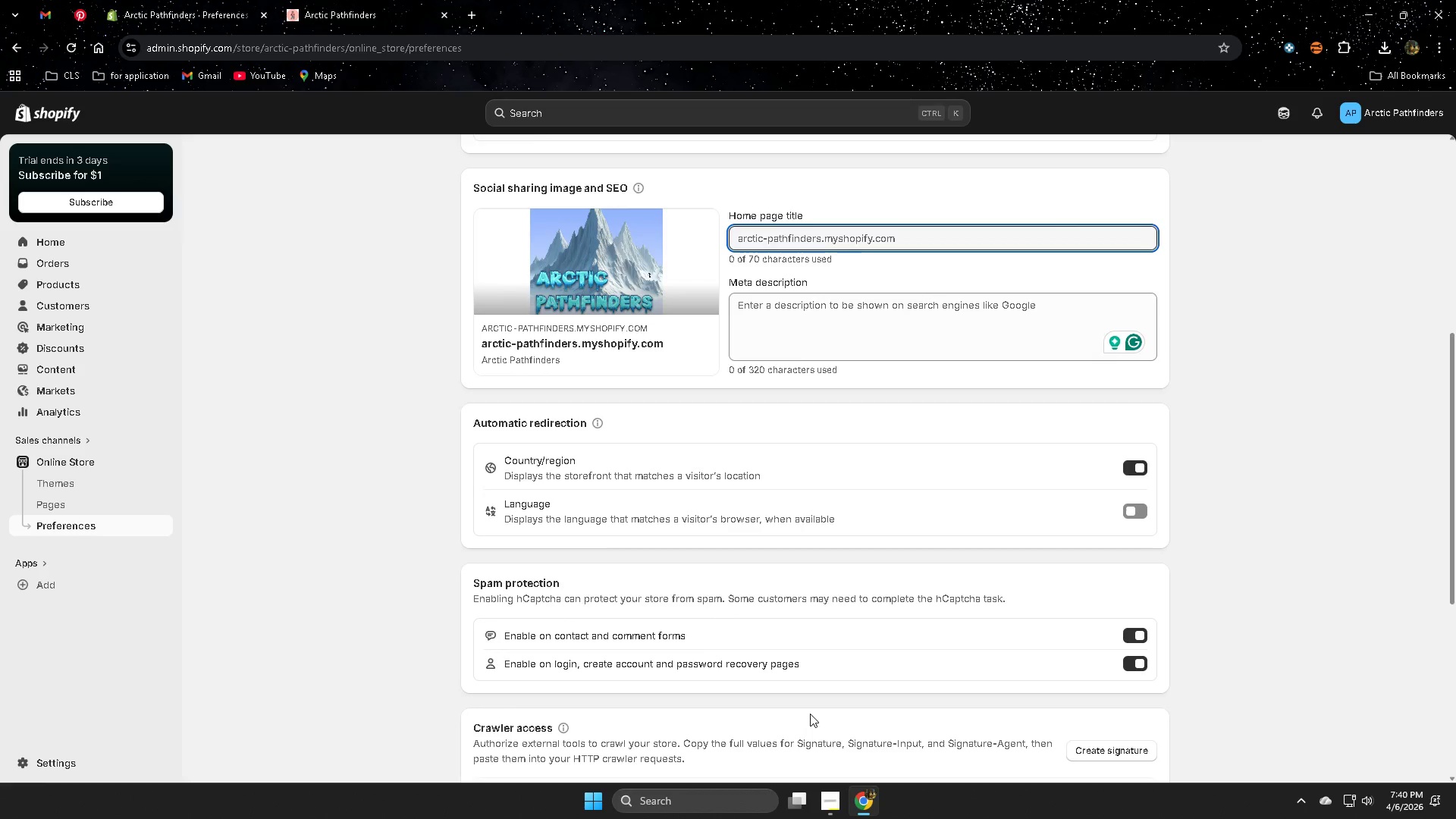 
scroll: coordinate [810, 714], scroll_direction: up, amount: 3.0
 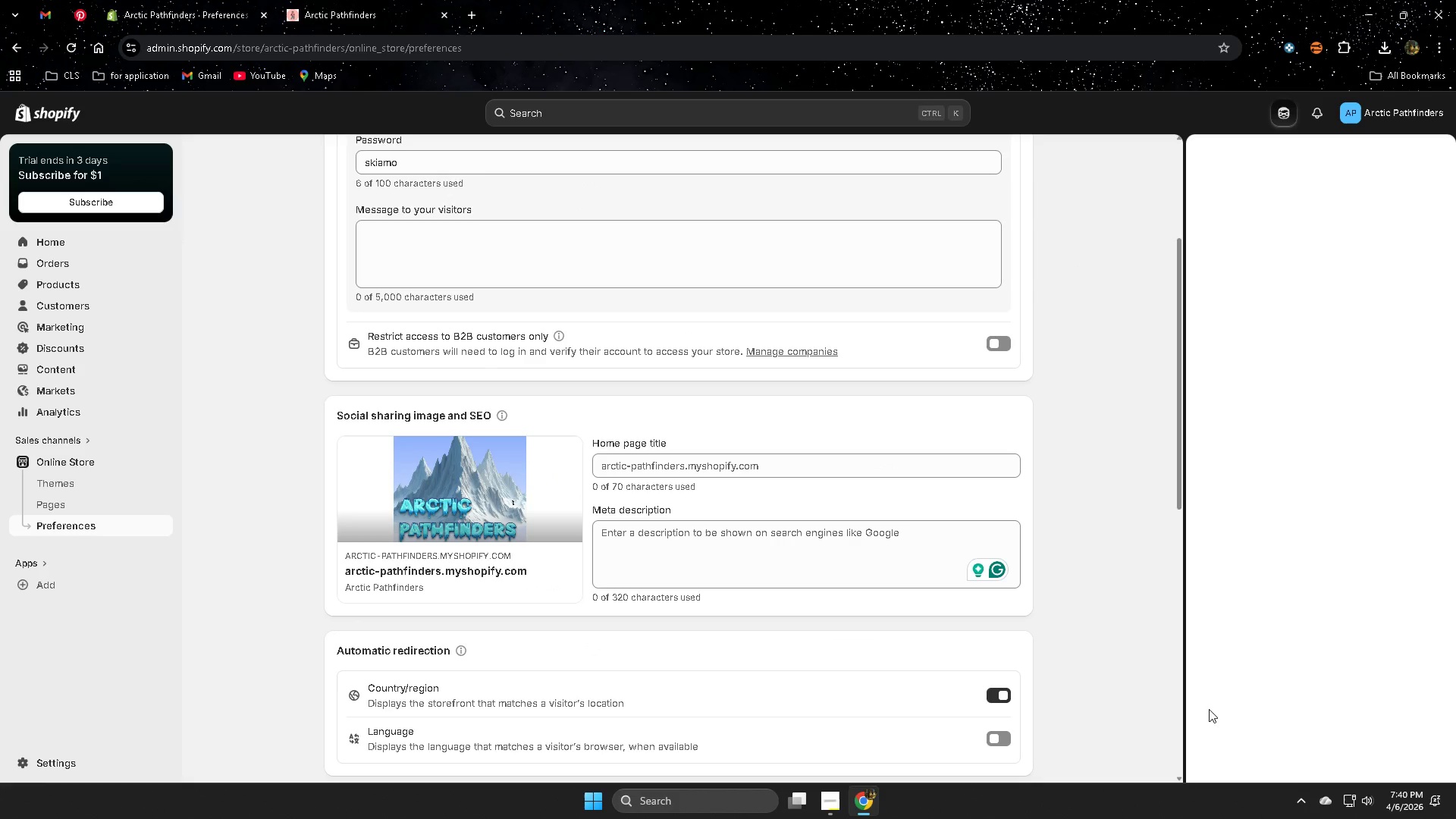 
type(can ou )
key(Backspace)
key(Backspace)
key(Backspace)
type(you make home page title for my store and )
key(Backspace)
key(Backspace)
type(meta home page title and meta Descr)
key(Backspace)
key(Backspace)
 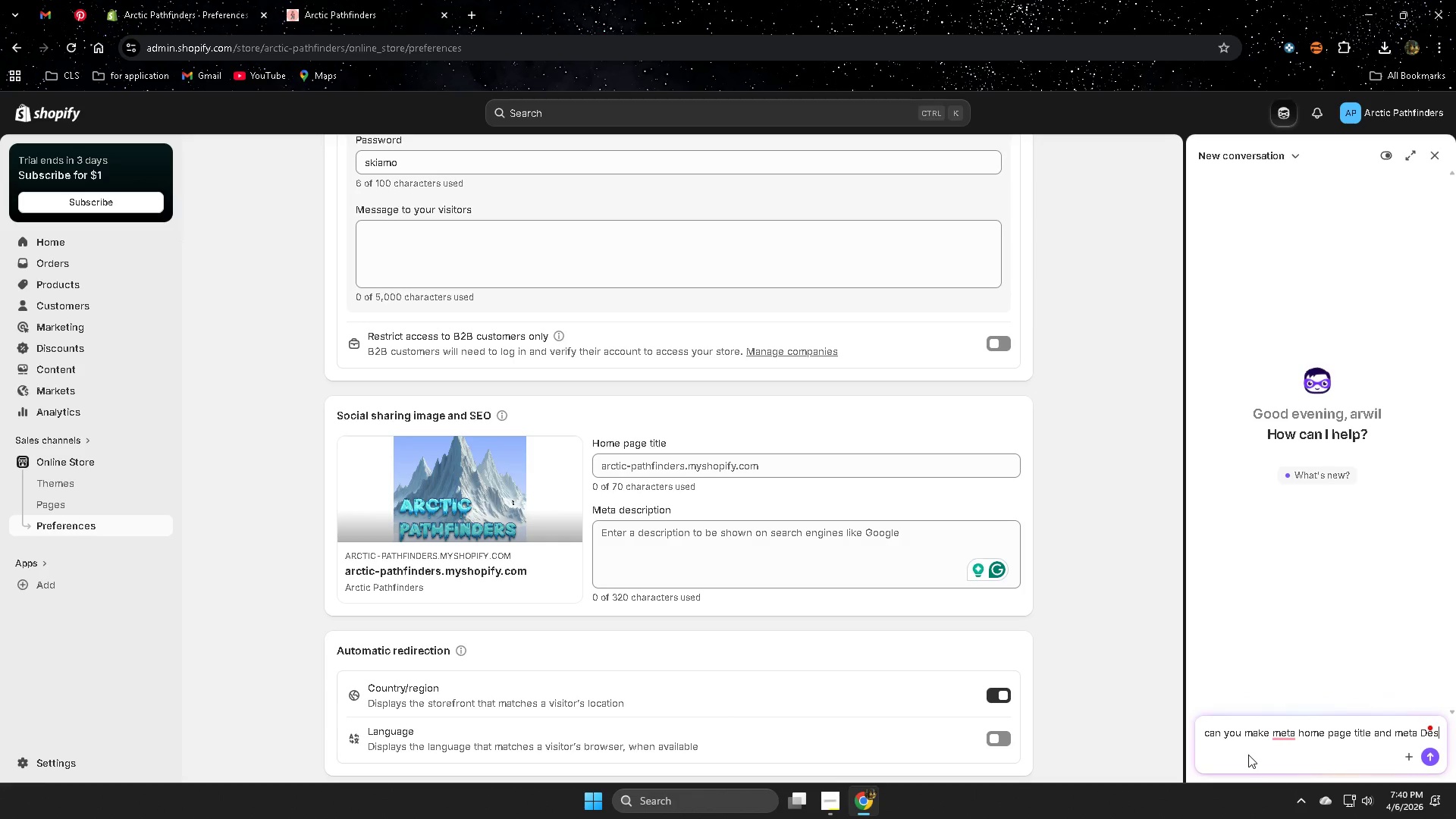 
type(criptop)
key(Backspace)
key(Backspace)
type(ion for myt )
key(Backspace)
key(Backspace)
type( store)
 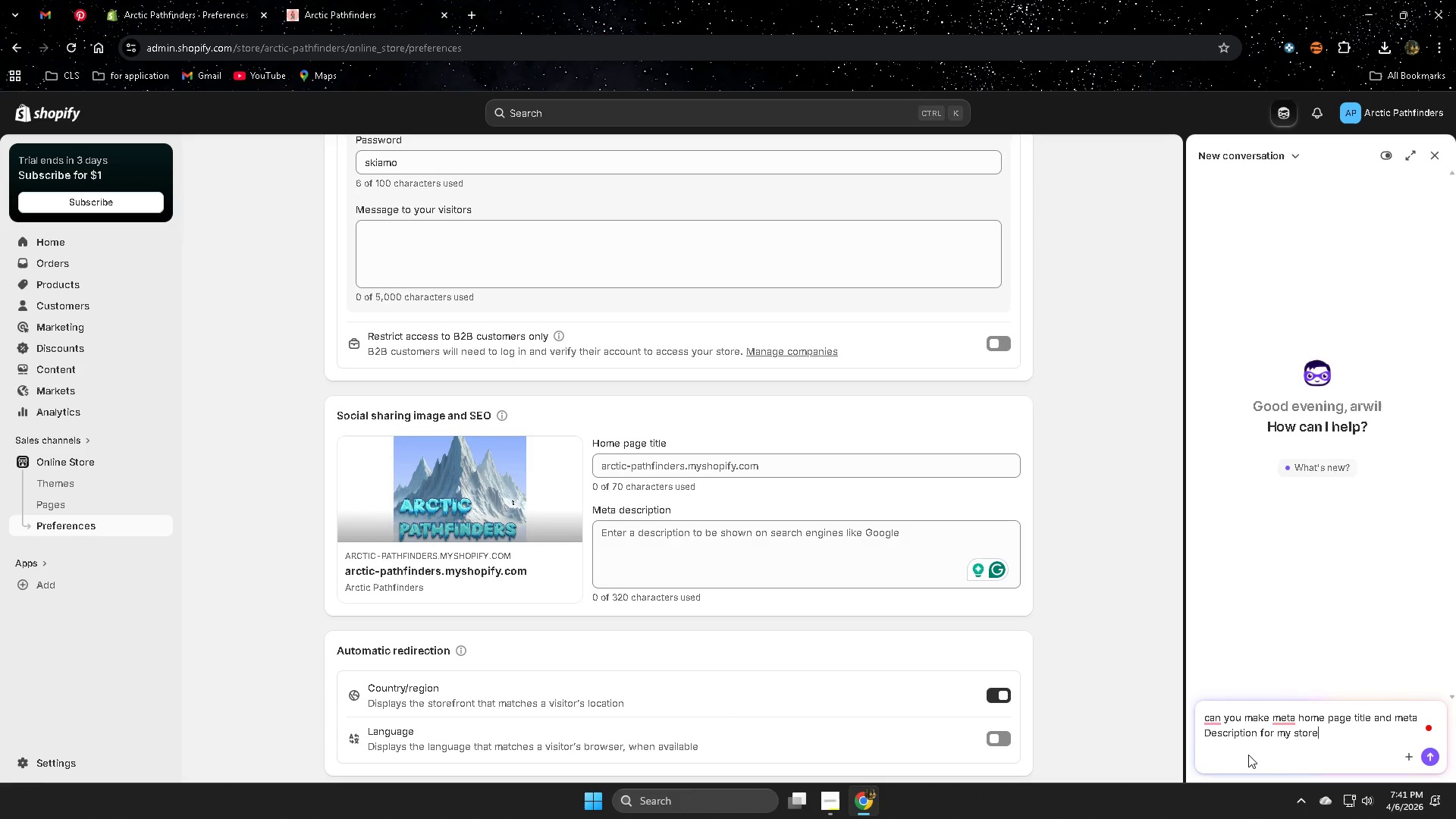 
key(Enter)
 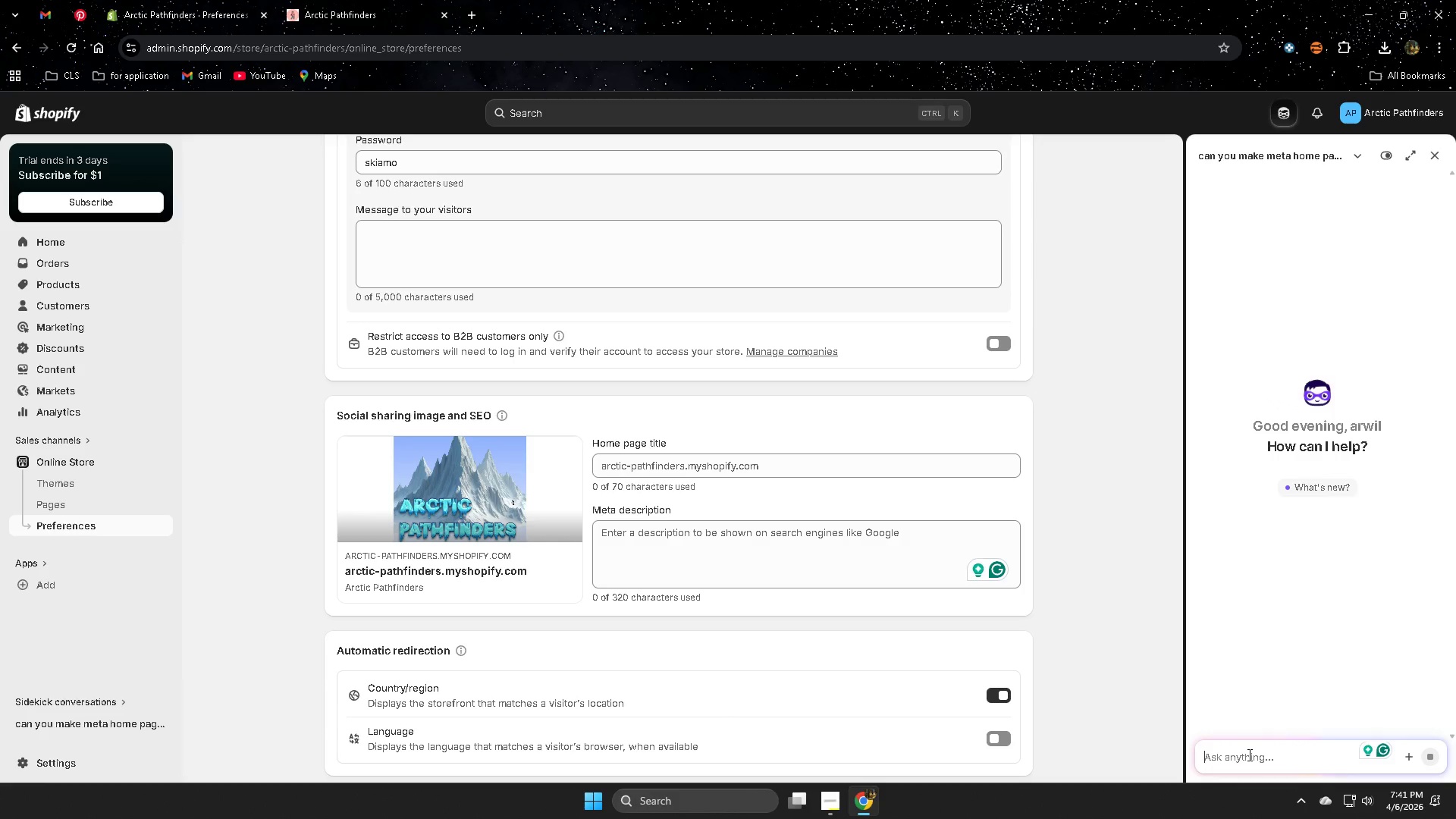 
left_click([332, 0])
 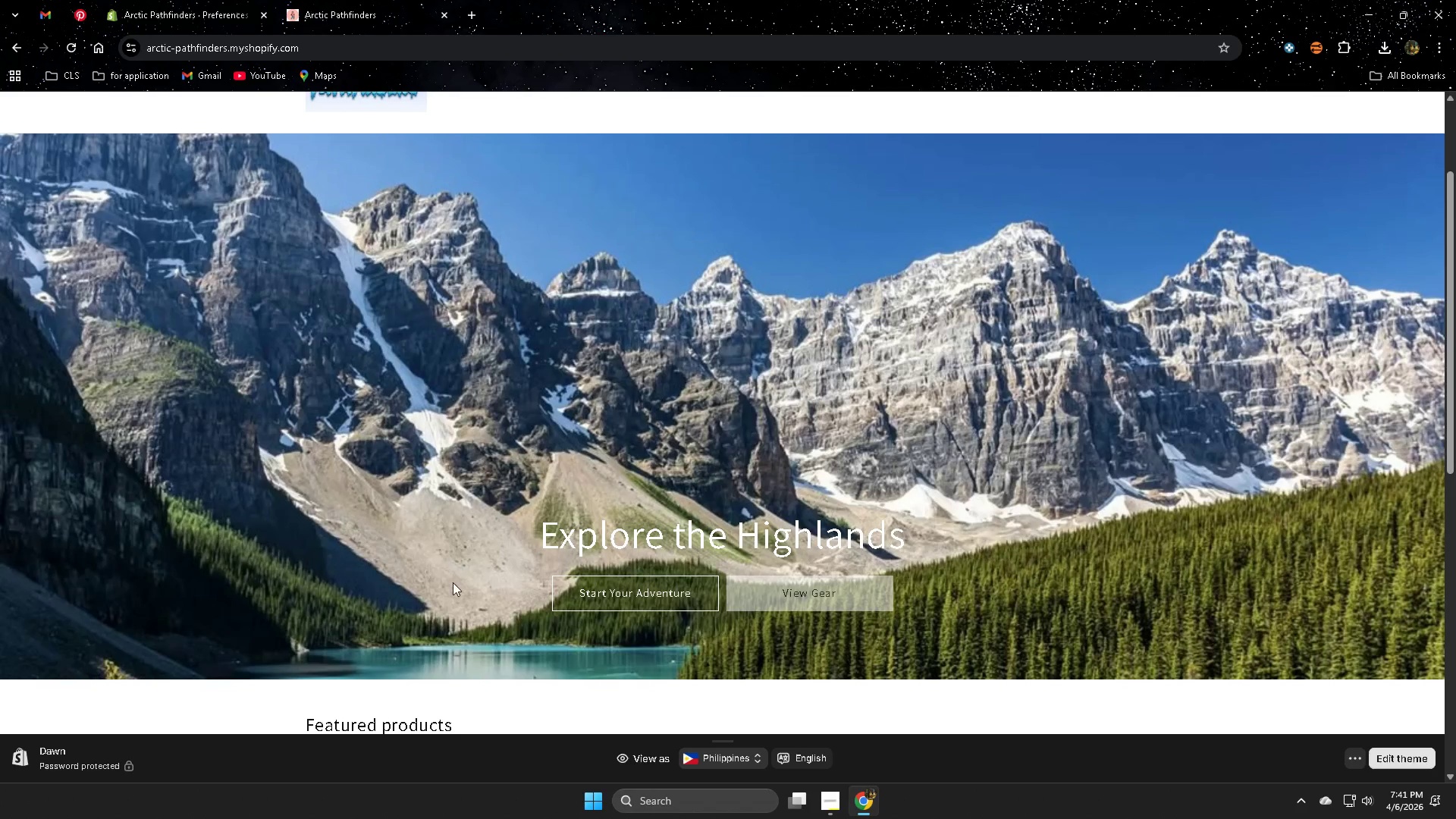 
scroll: coordinate [474, 526], scroll_direction: down, amount: 5.0
 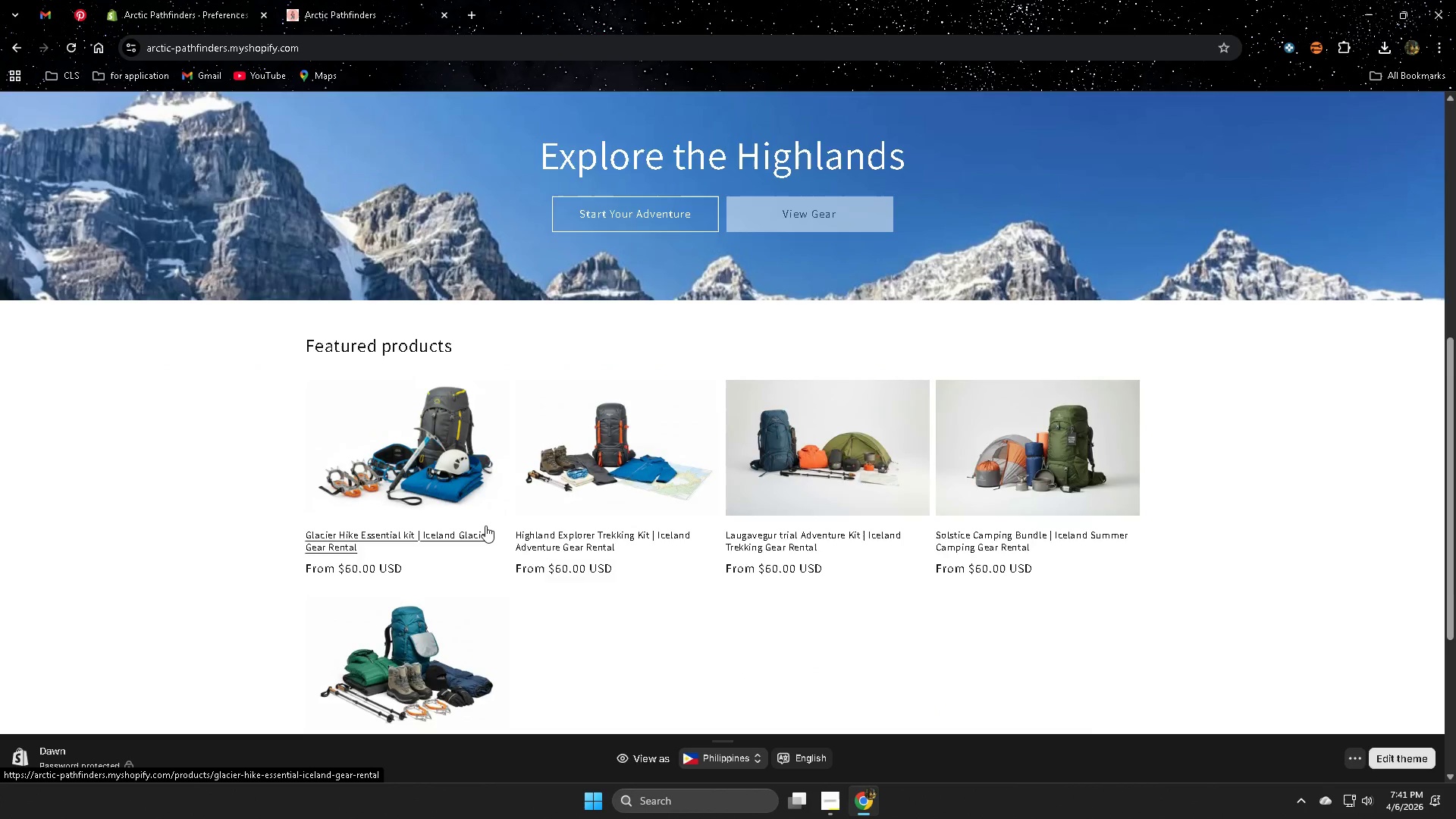 
scroll: coordinate [487, 522], scroll_direction: up, amount: 4.0
 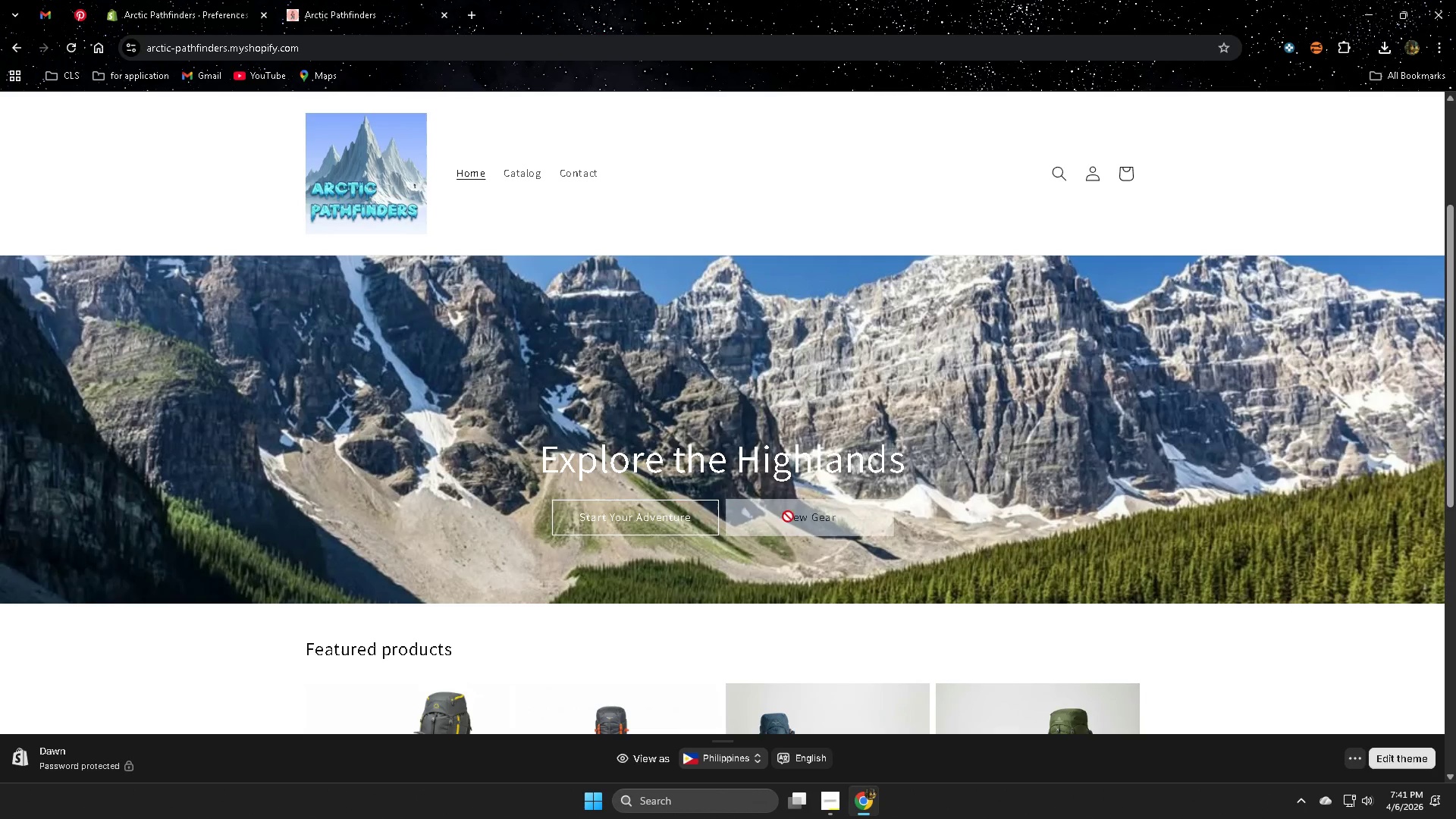 
left_click([827, 805])
 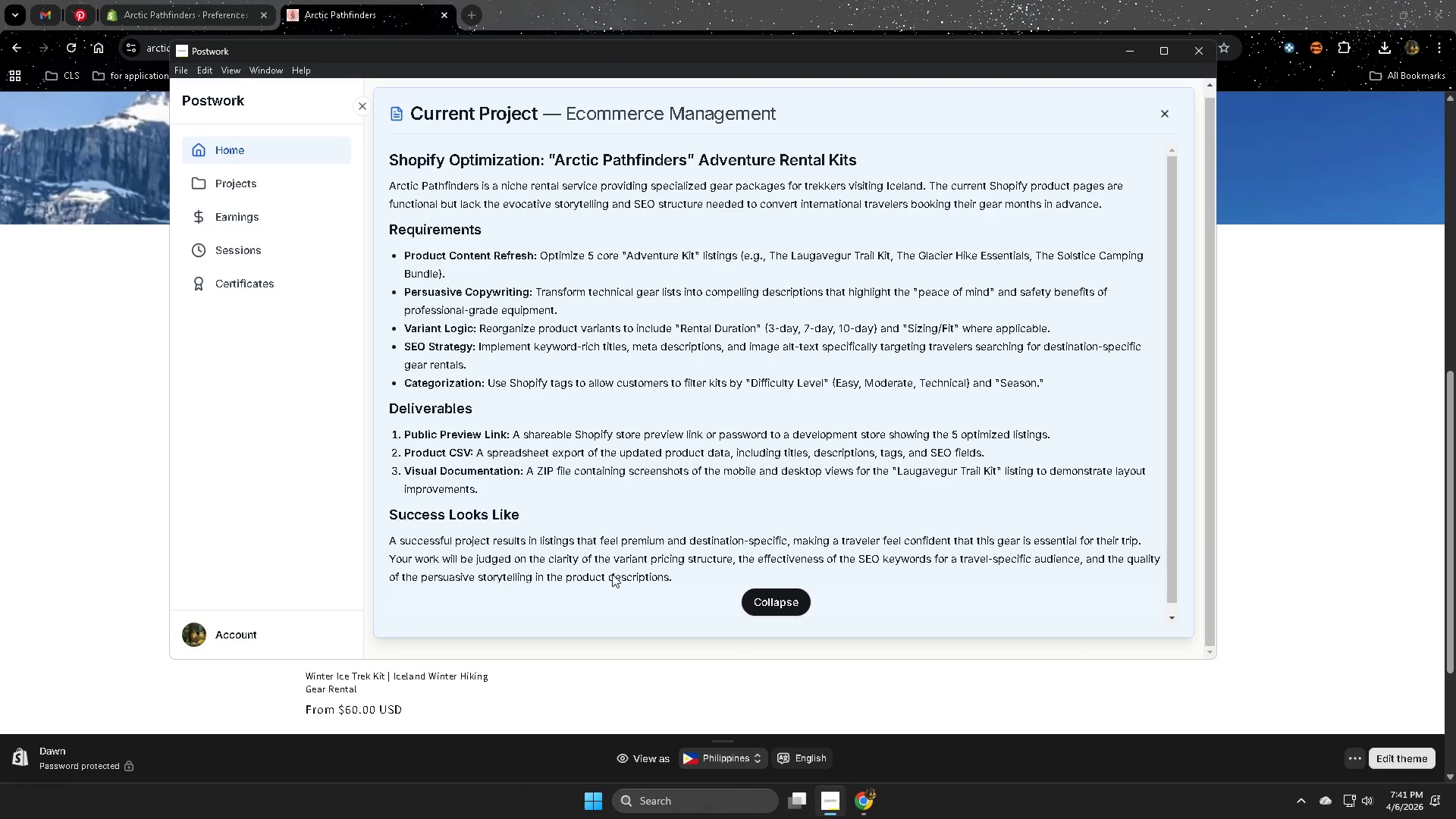 
scroll: coordinate [458, 507], scroll_direction: down, amount: 5.0